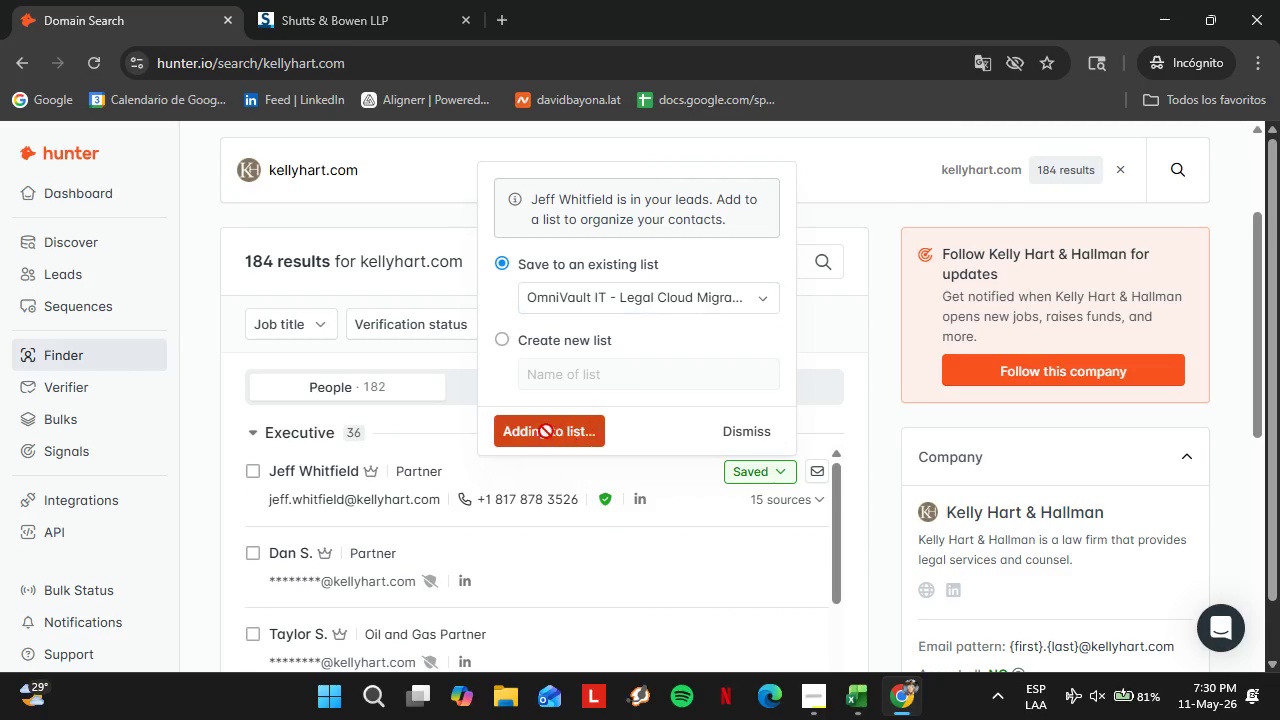 
left_click([546, 431])
 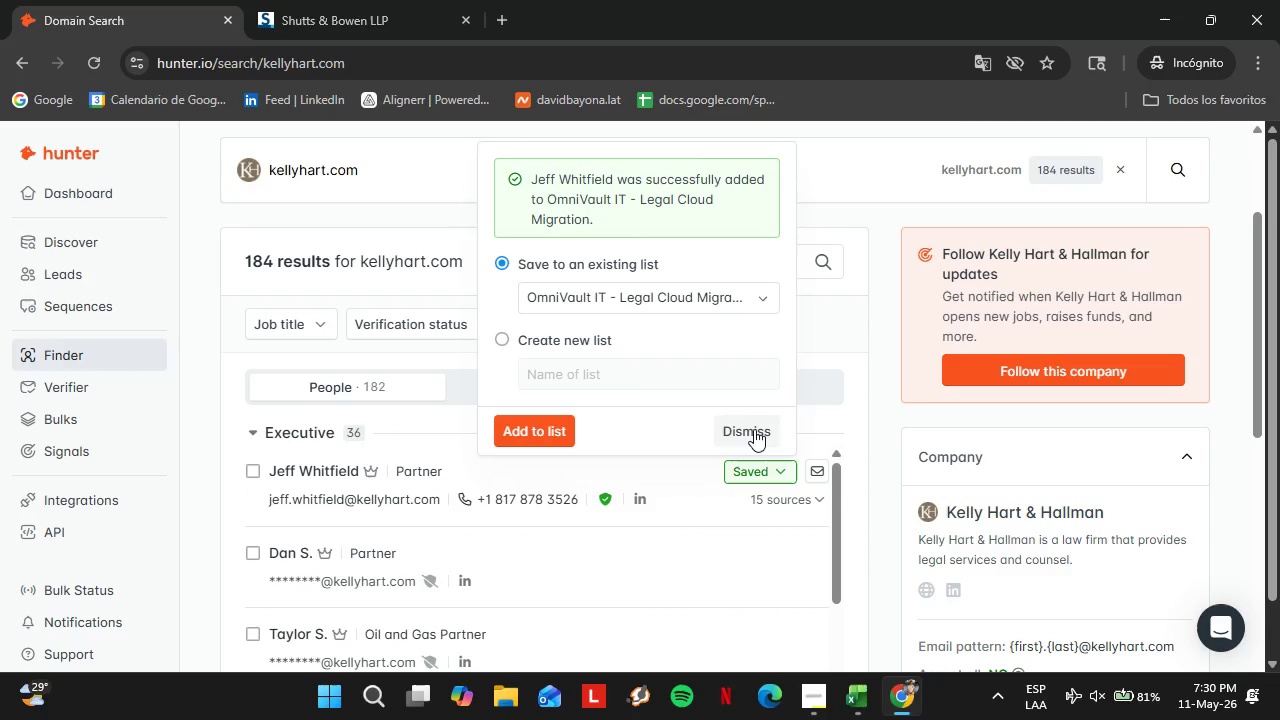 
left_click([754, 429])
 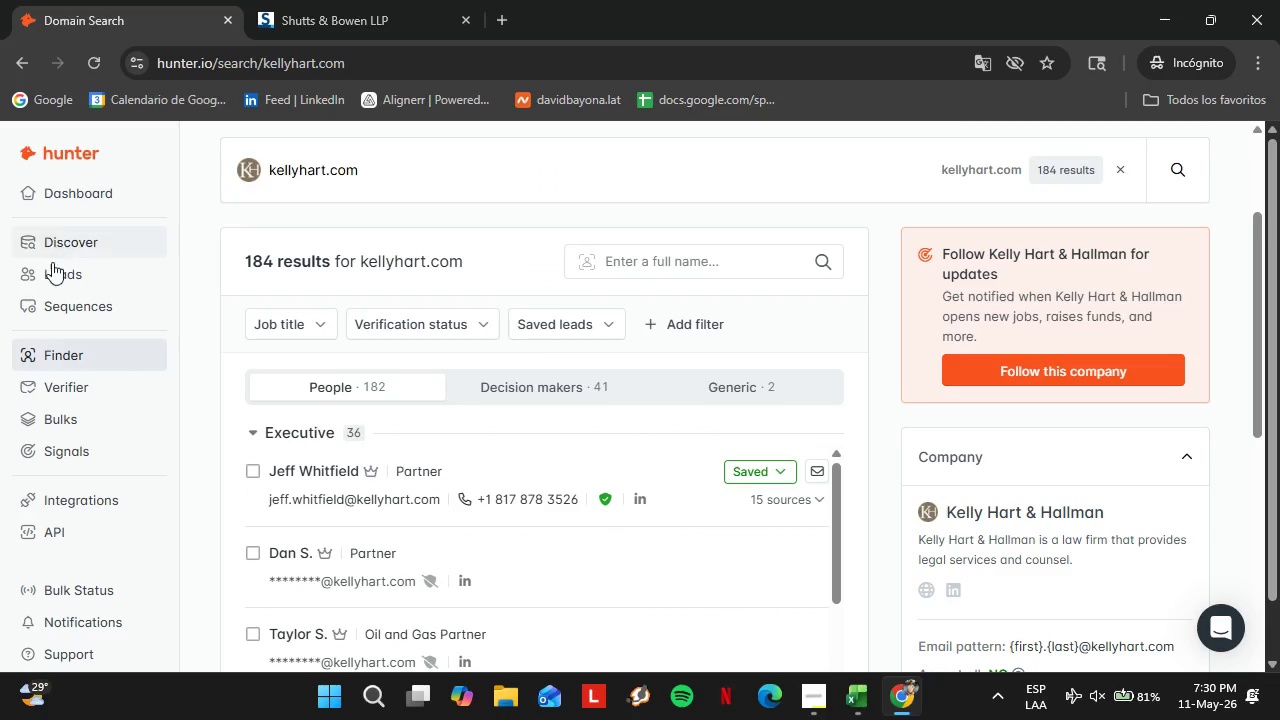 
left_click([52, 268])
 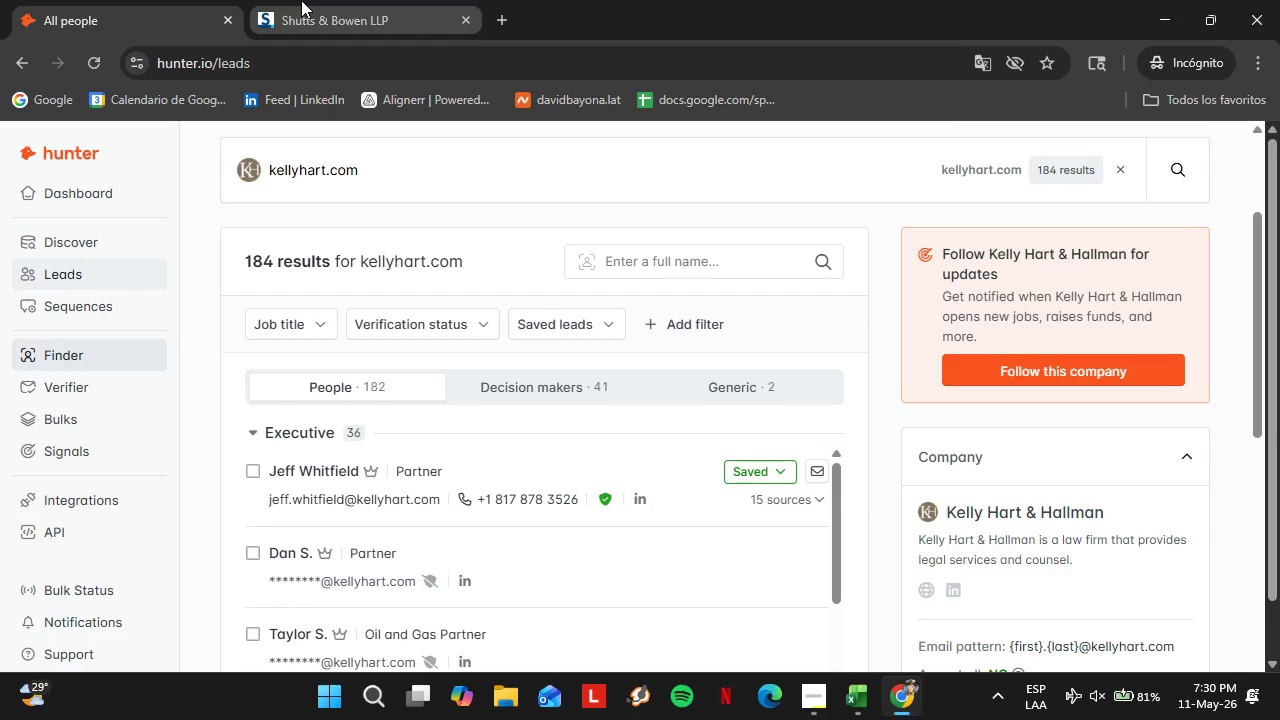 
left_click([301, 0])
 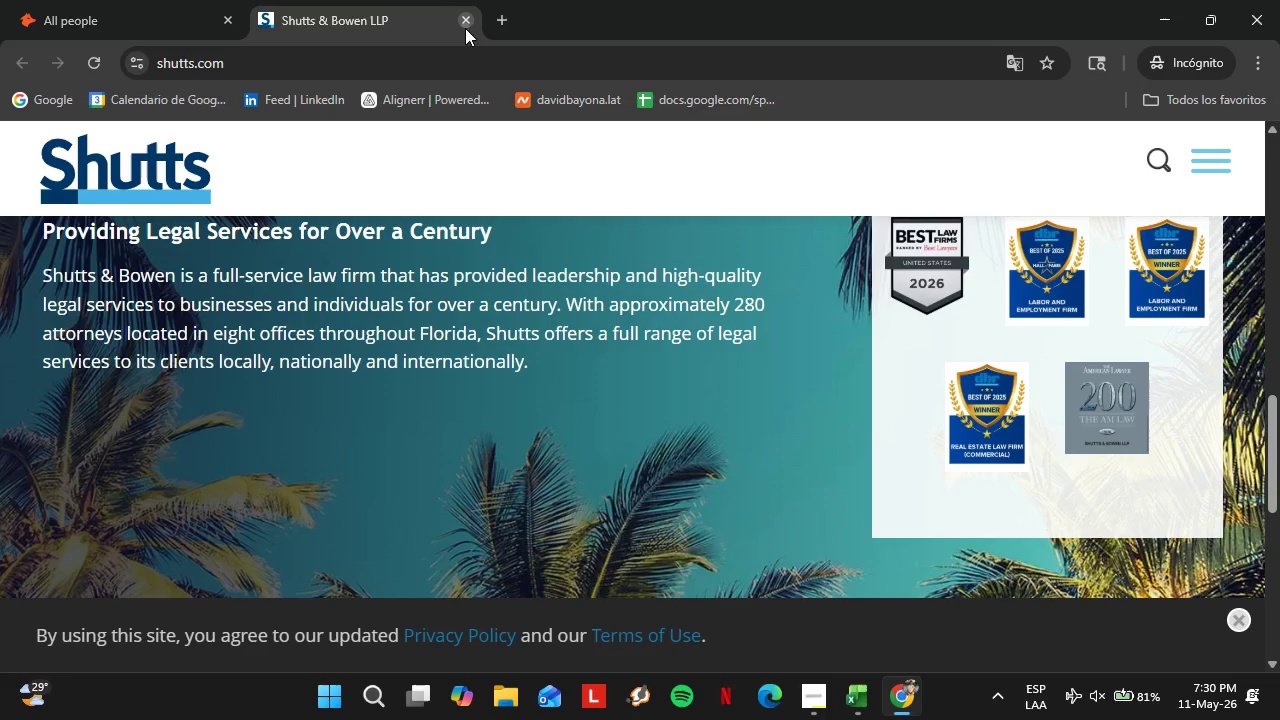 
left_click([465, 28])
 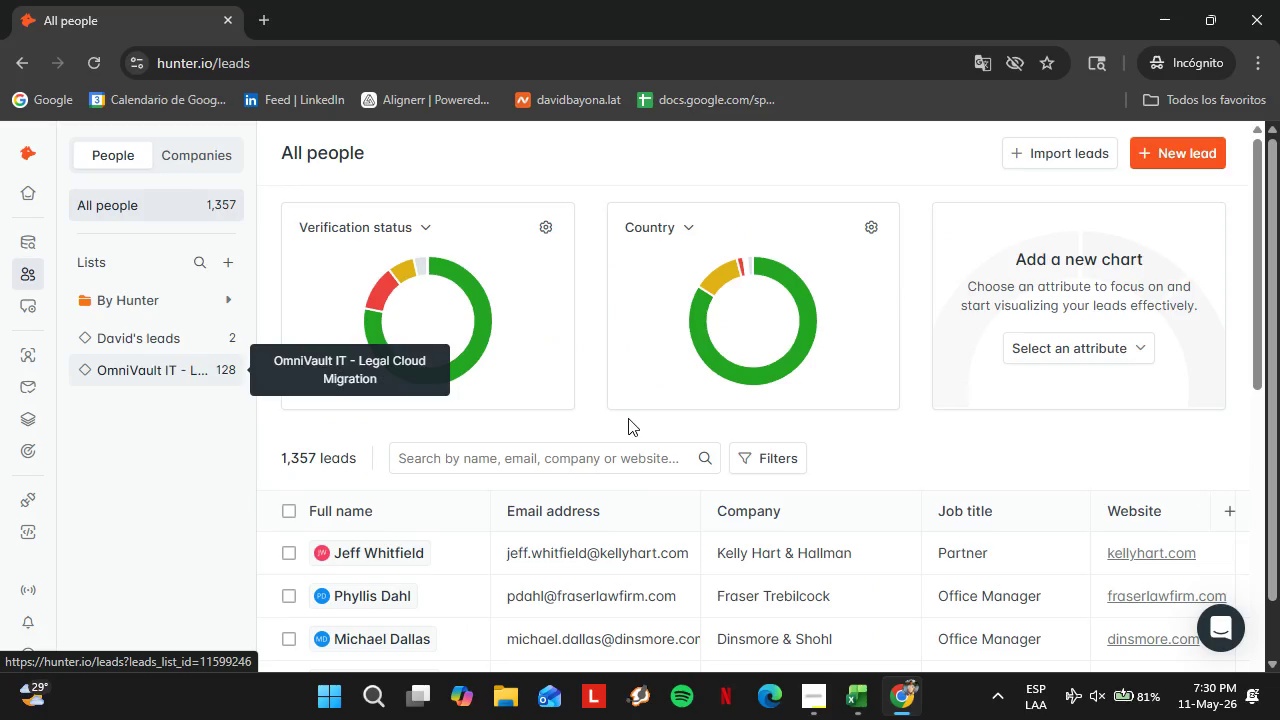 
left_click([166, 371])
 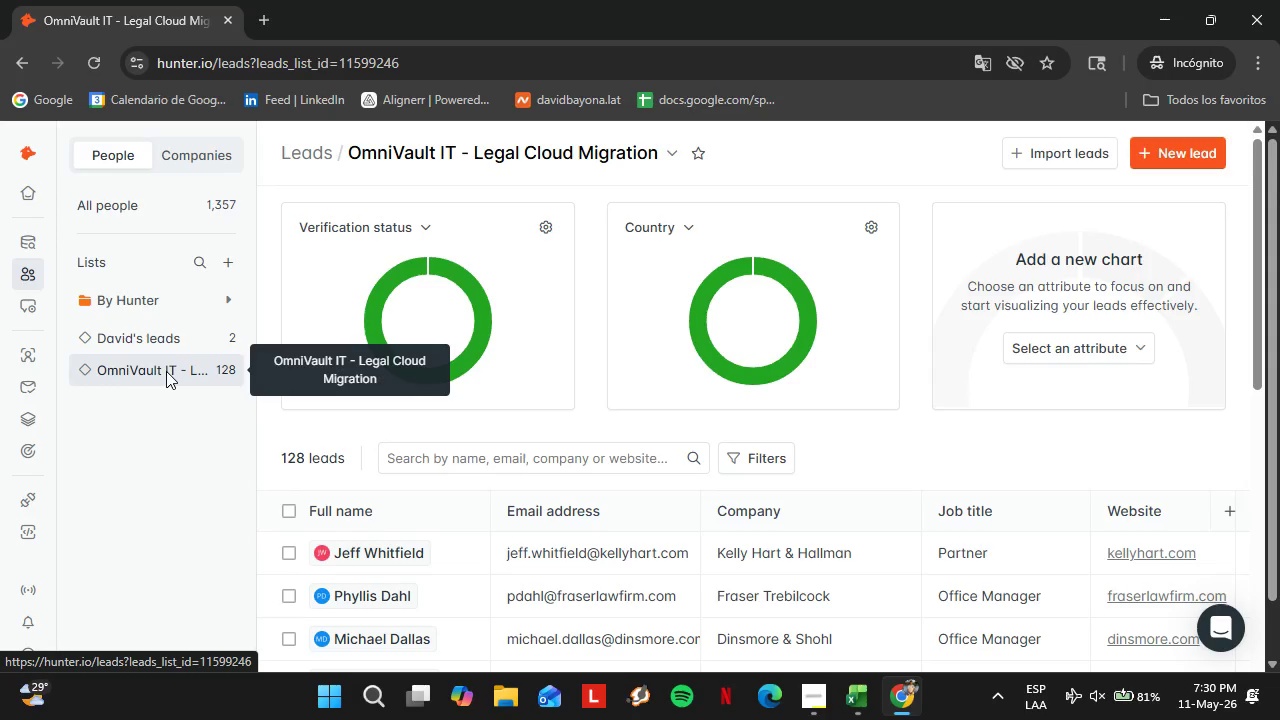 
wait(10.94)
 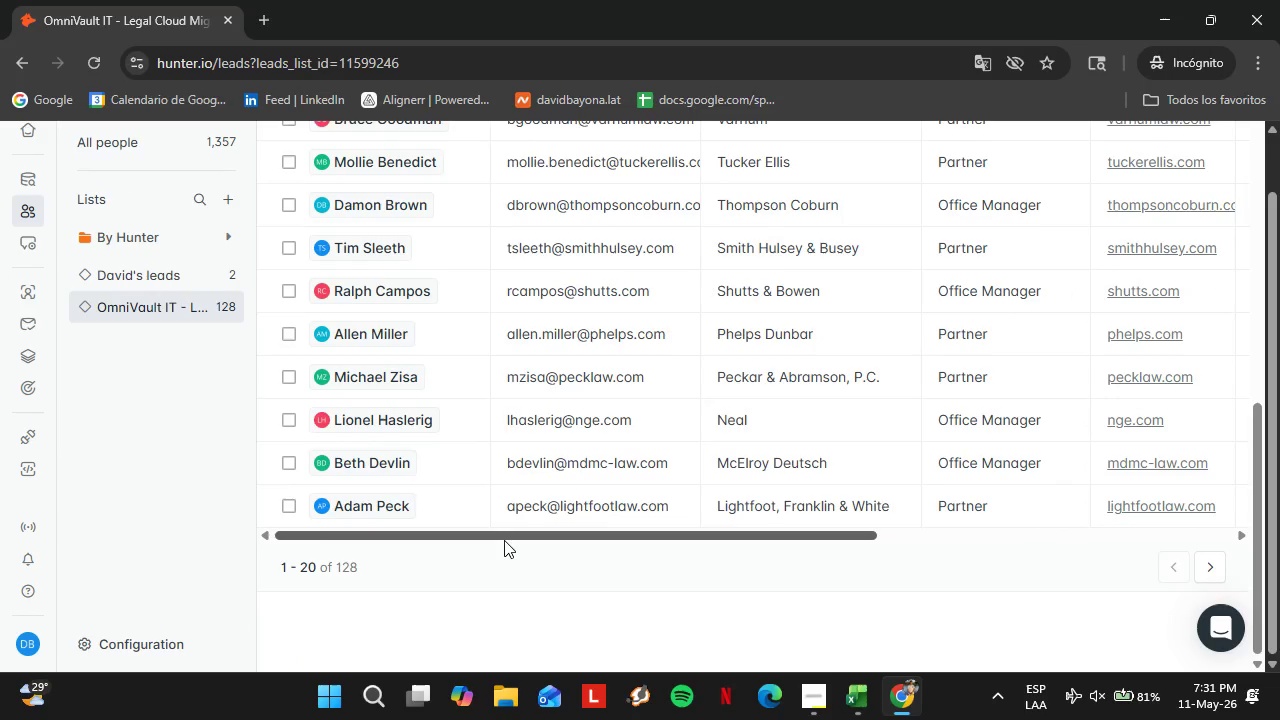 
left_click_drag(start_coordinate=[503, 539], to_coordinate=[923, 527])
 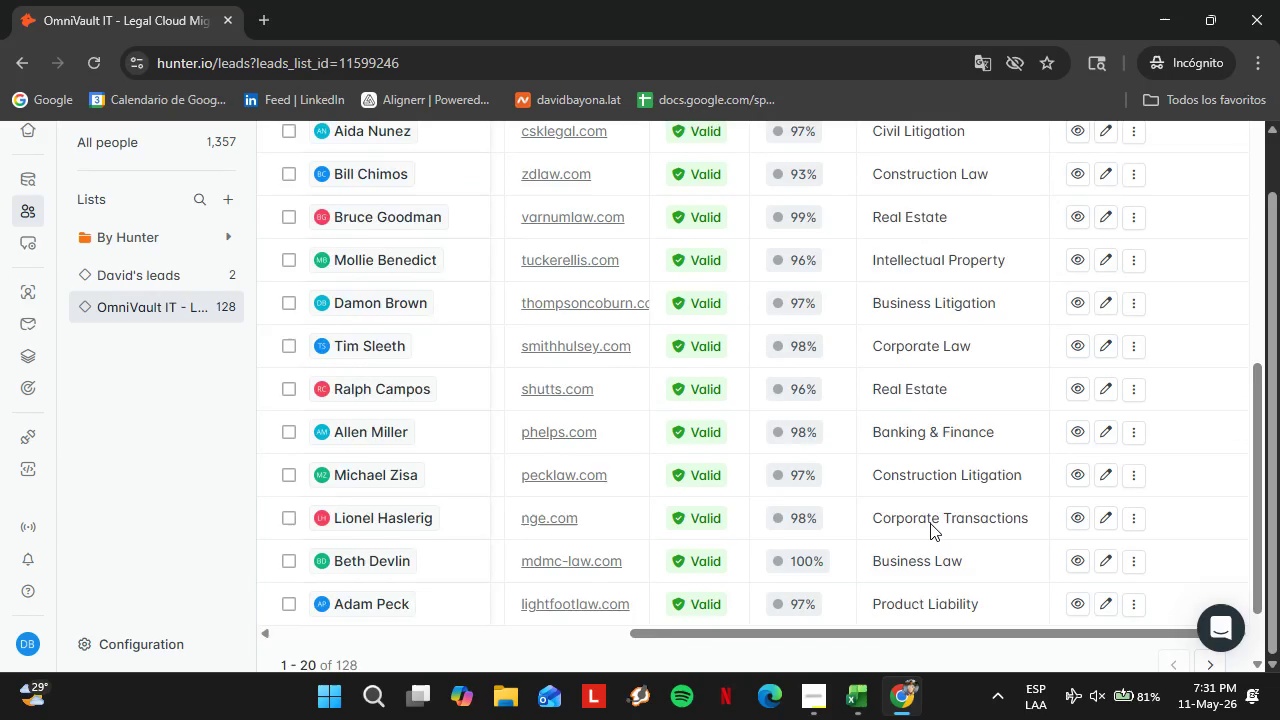 
scroll: coordinate [553, 530], scroll_direction: down, amount: 15.0
 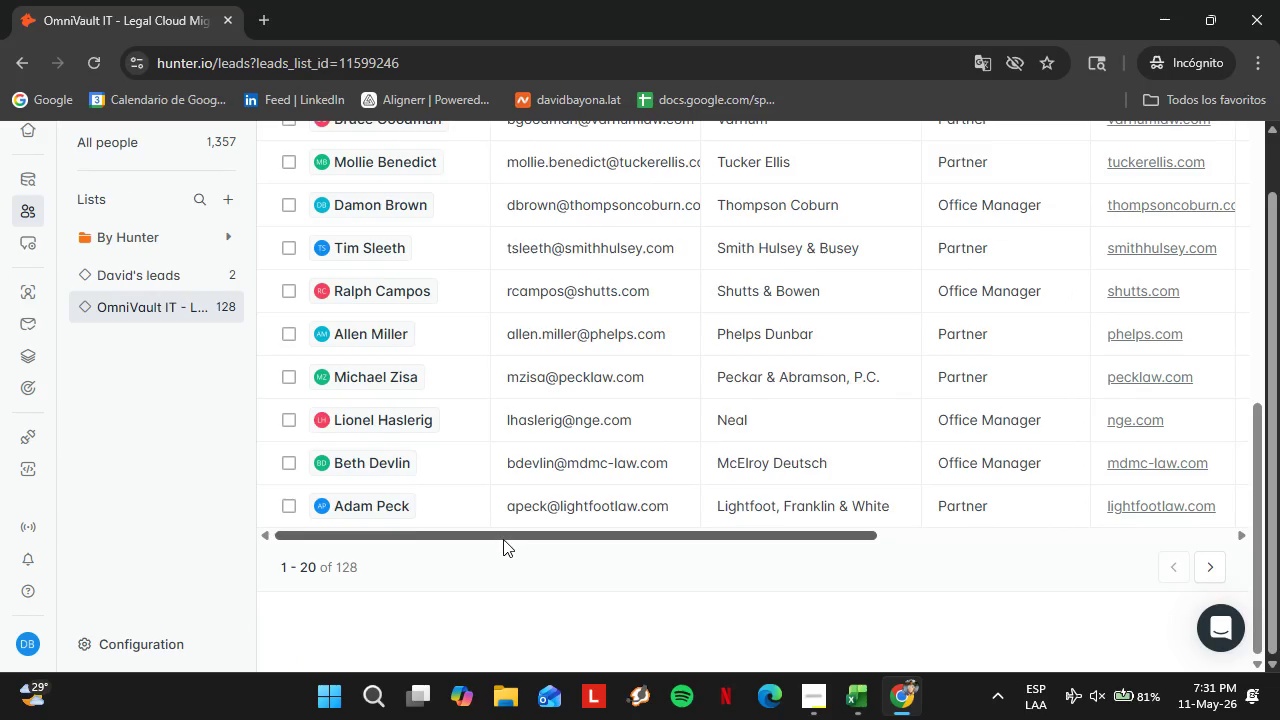 
double_click([904, 408])
 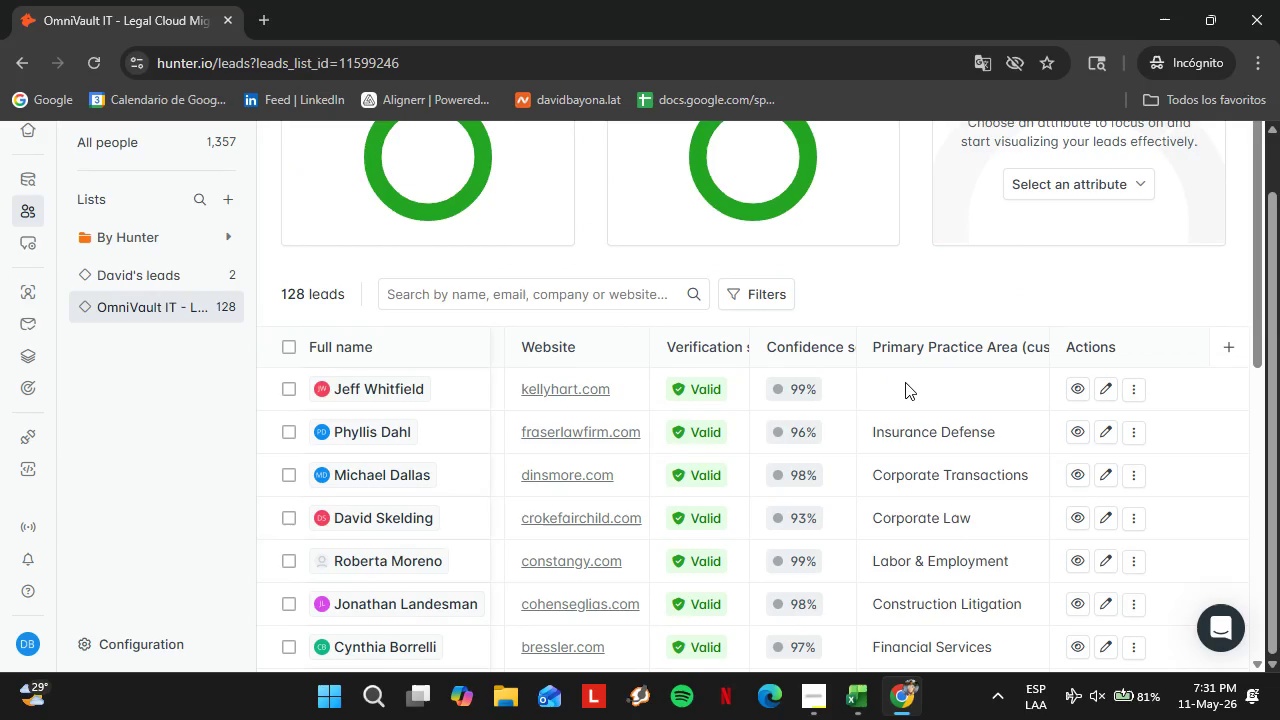 
triple_click([904, 408])
 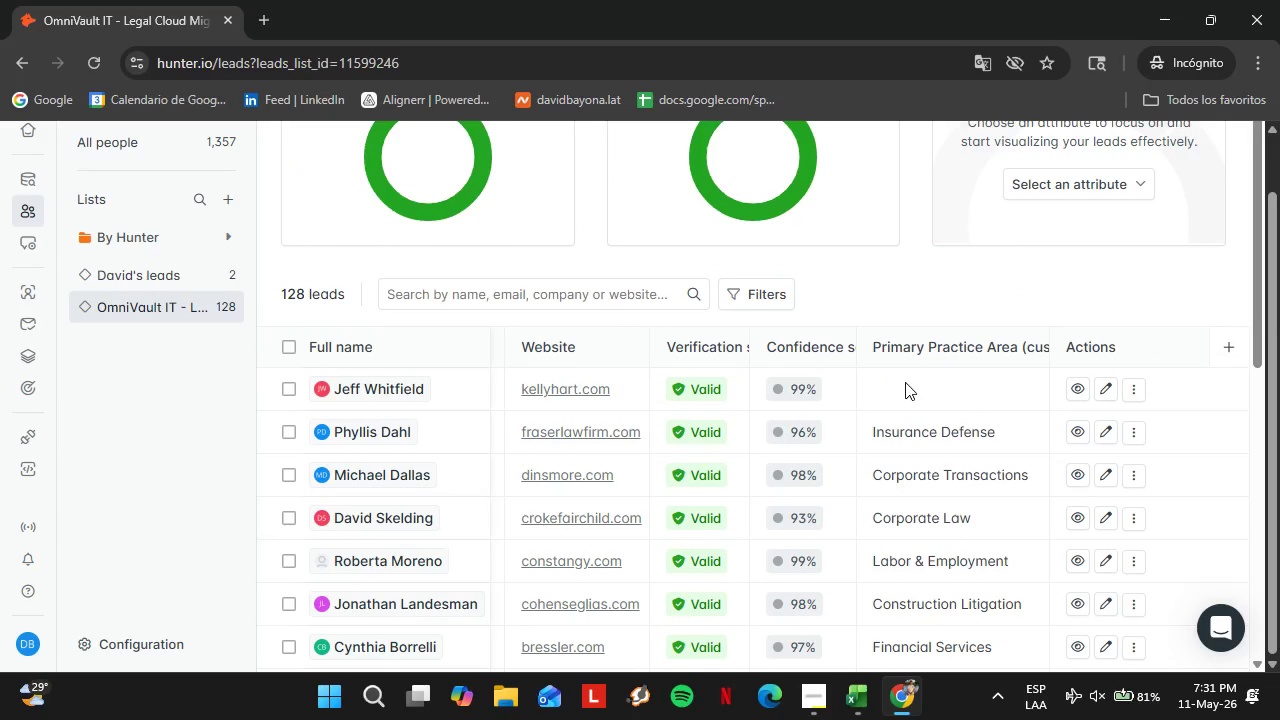 
triple_click([905, 382])
 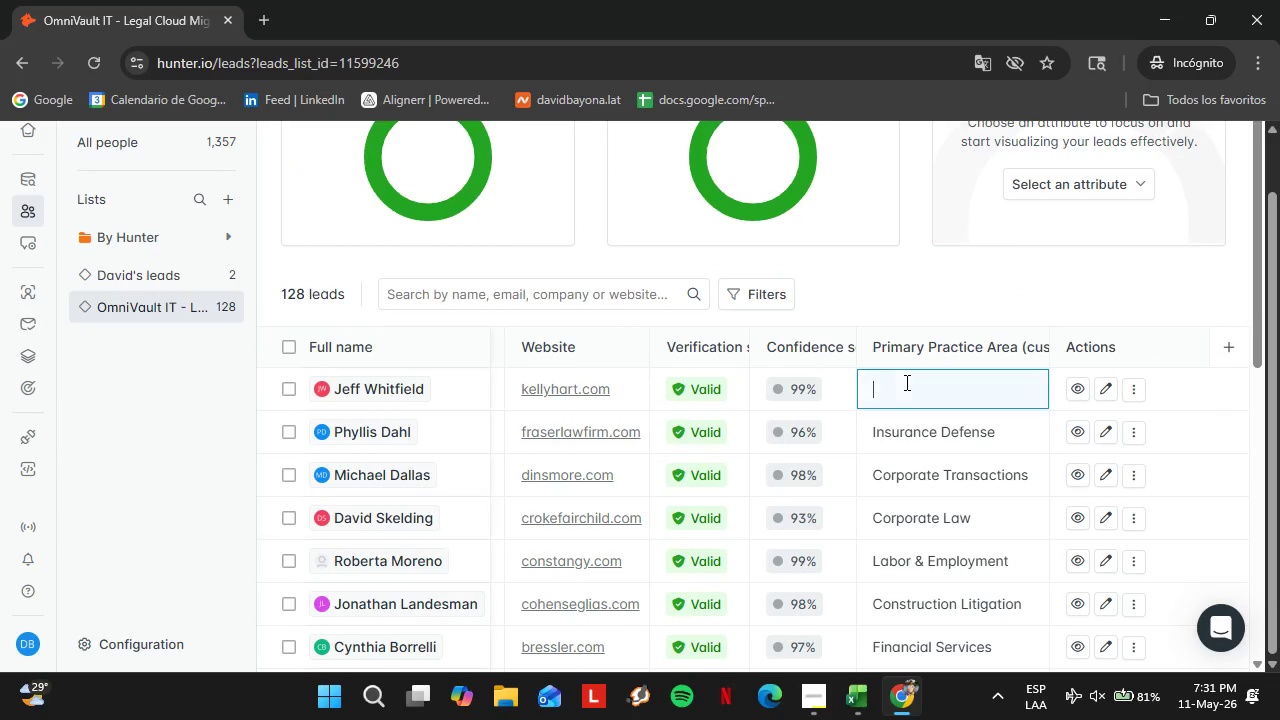 
triple_click([905, 382])
 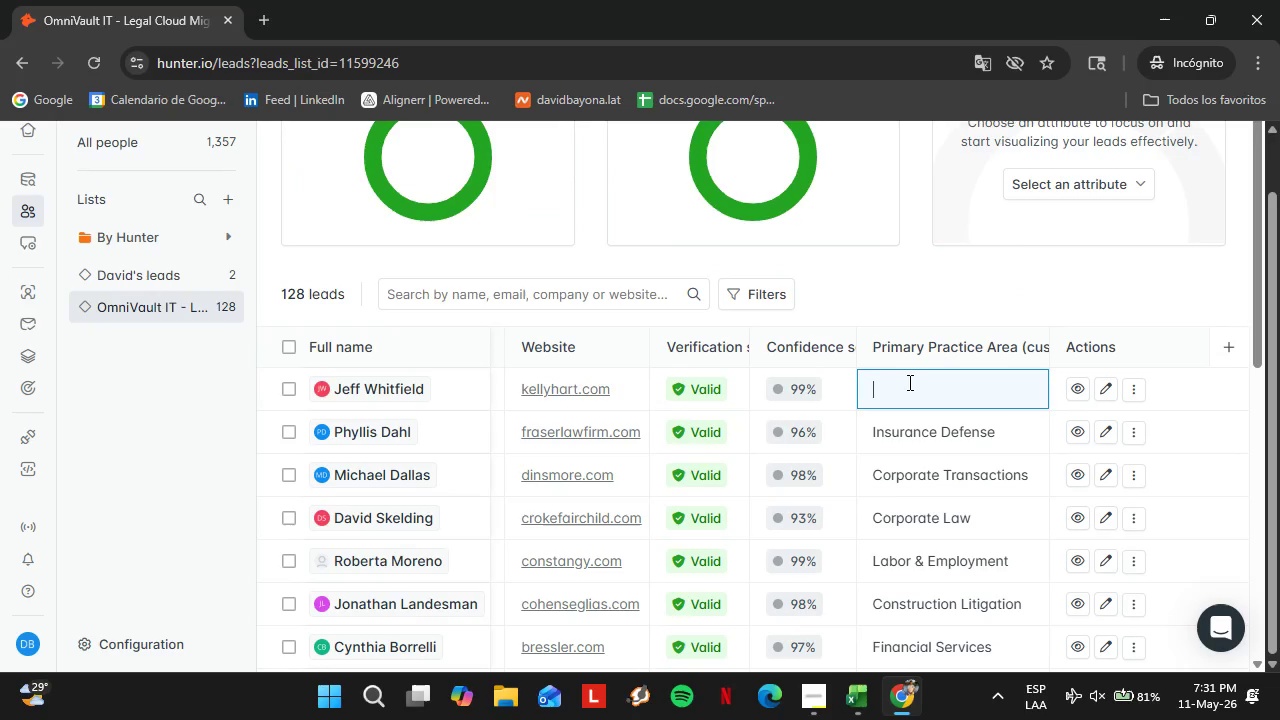 
triple_click([905, 382])
 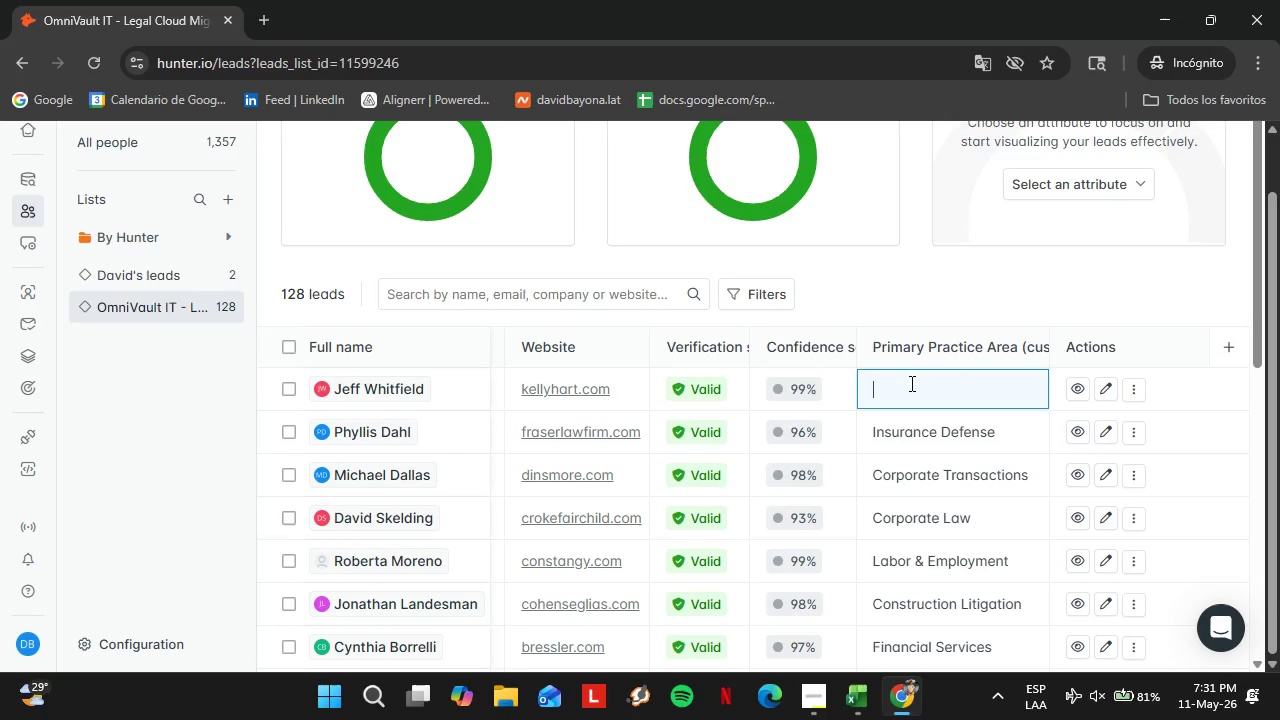 
scroll: coordinate [930, 523], scroll_direction: up, amount: 7.0
 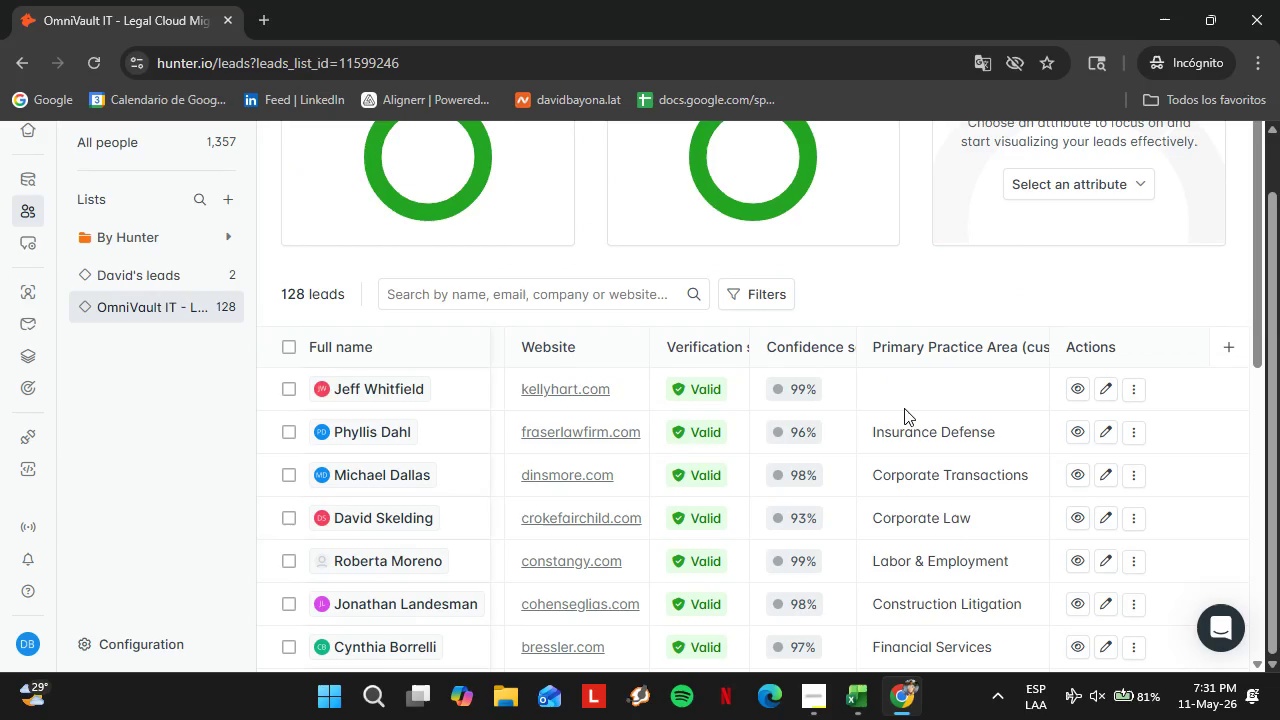 
type(Reak)
key(Backspace)
type(l Estate)
 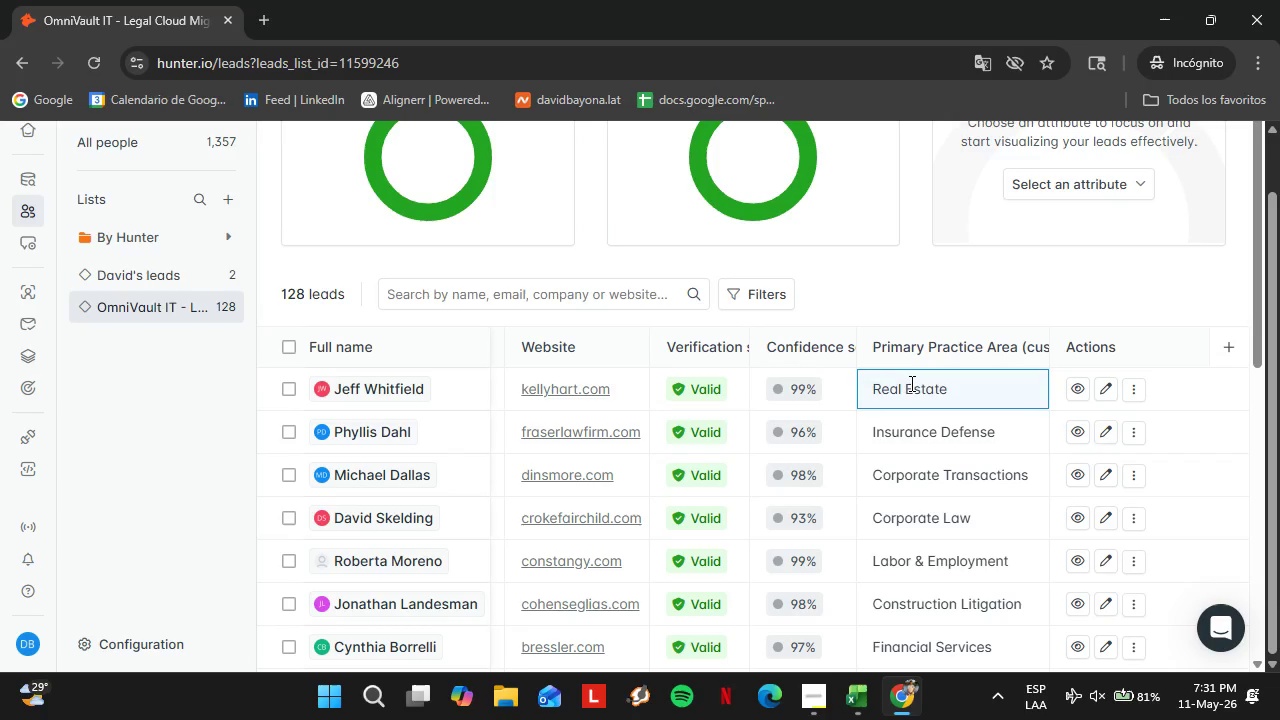 
key(Enter)
 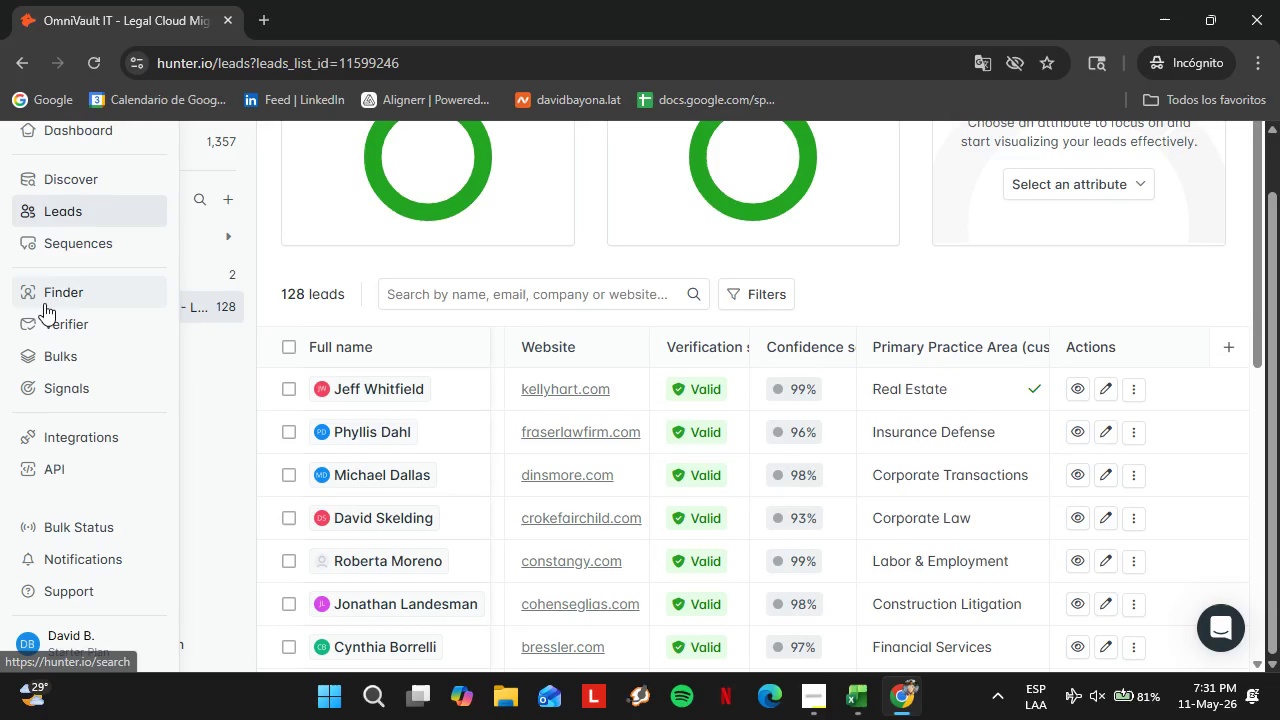 
left_click([47, 302])
 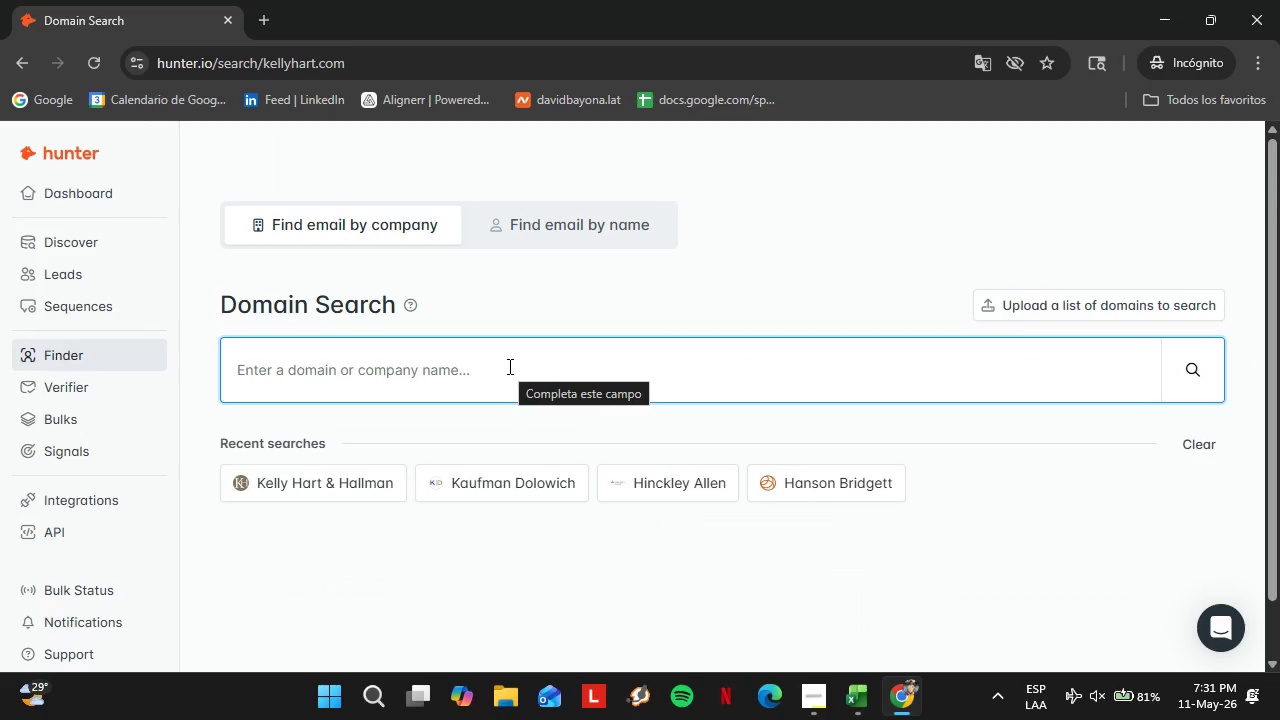 
type(Li)
 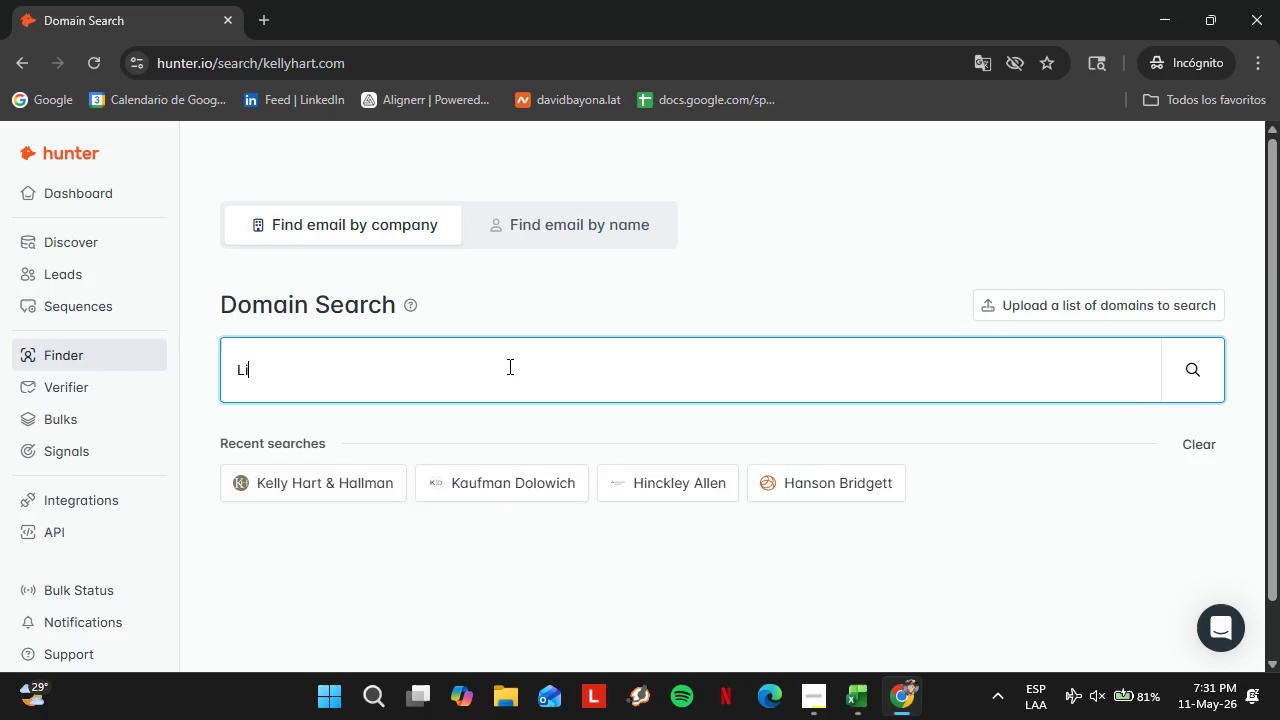 
type(ghtfootlaw.com)
 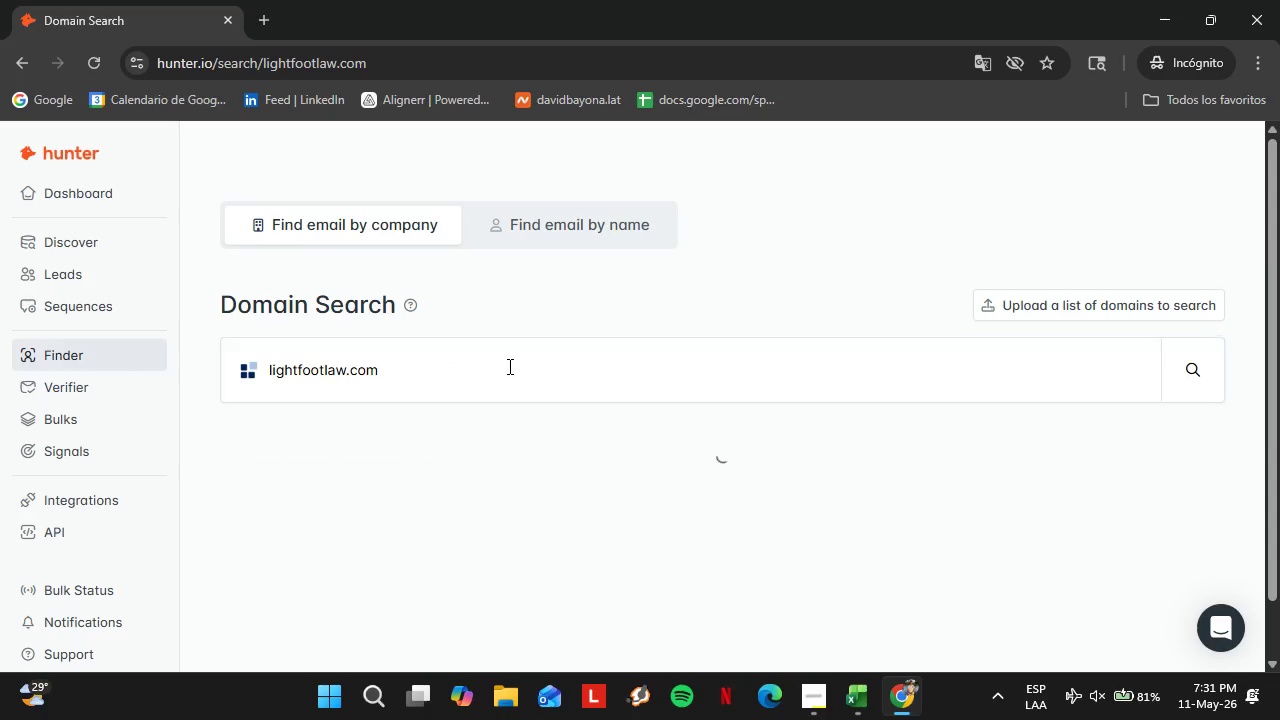 
key(Enter)
 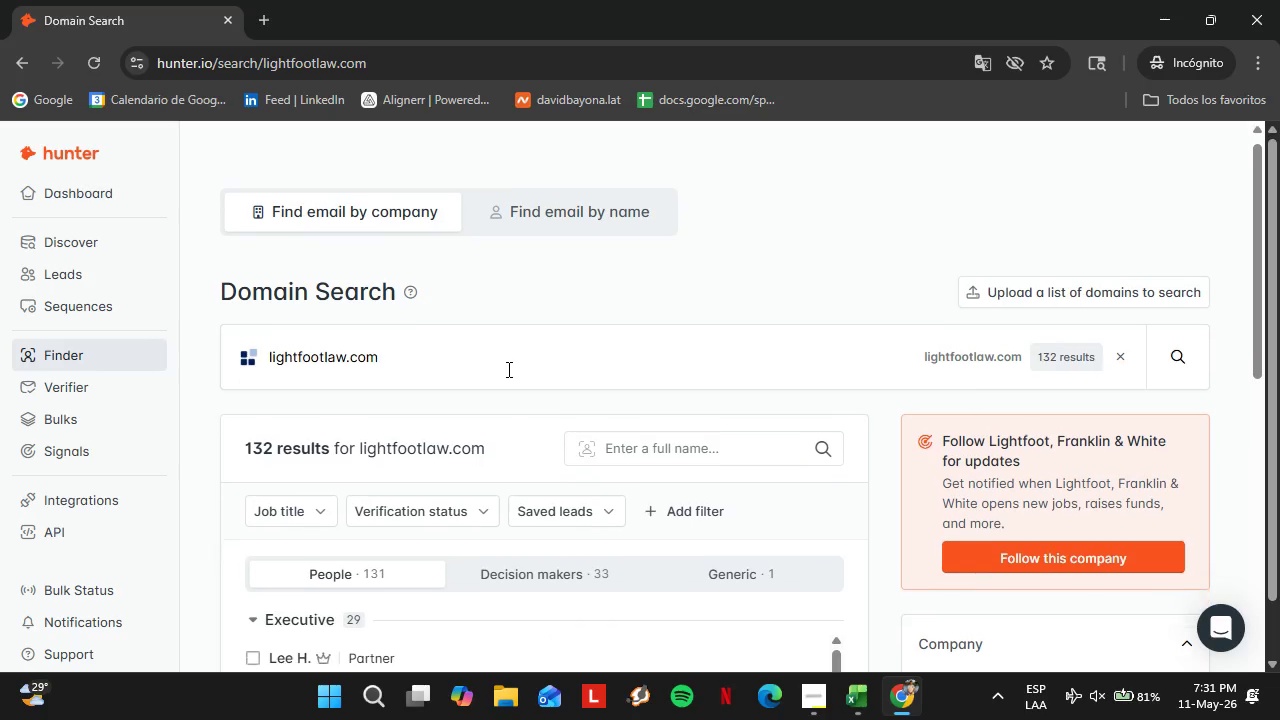 
left_click([736, 356])
 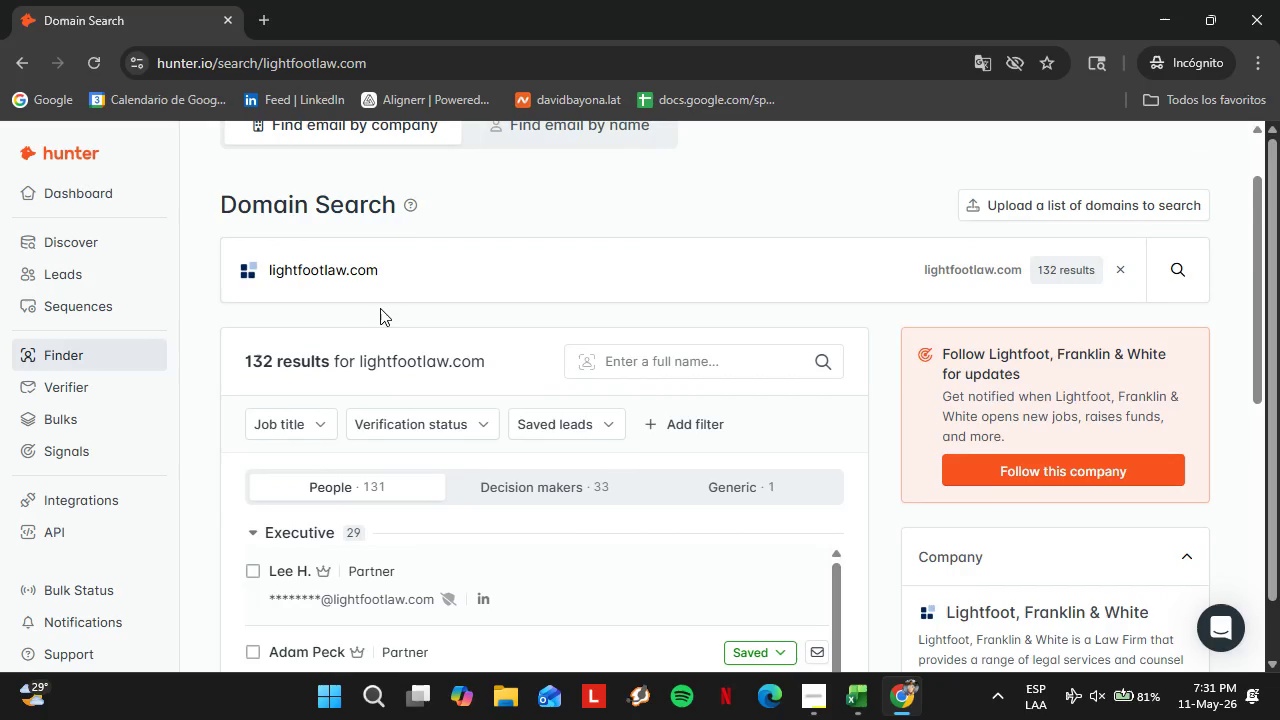 
scroll: coordinate [507, 369], scroll_direction: down, amount: 4.0
 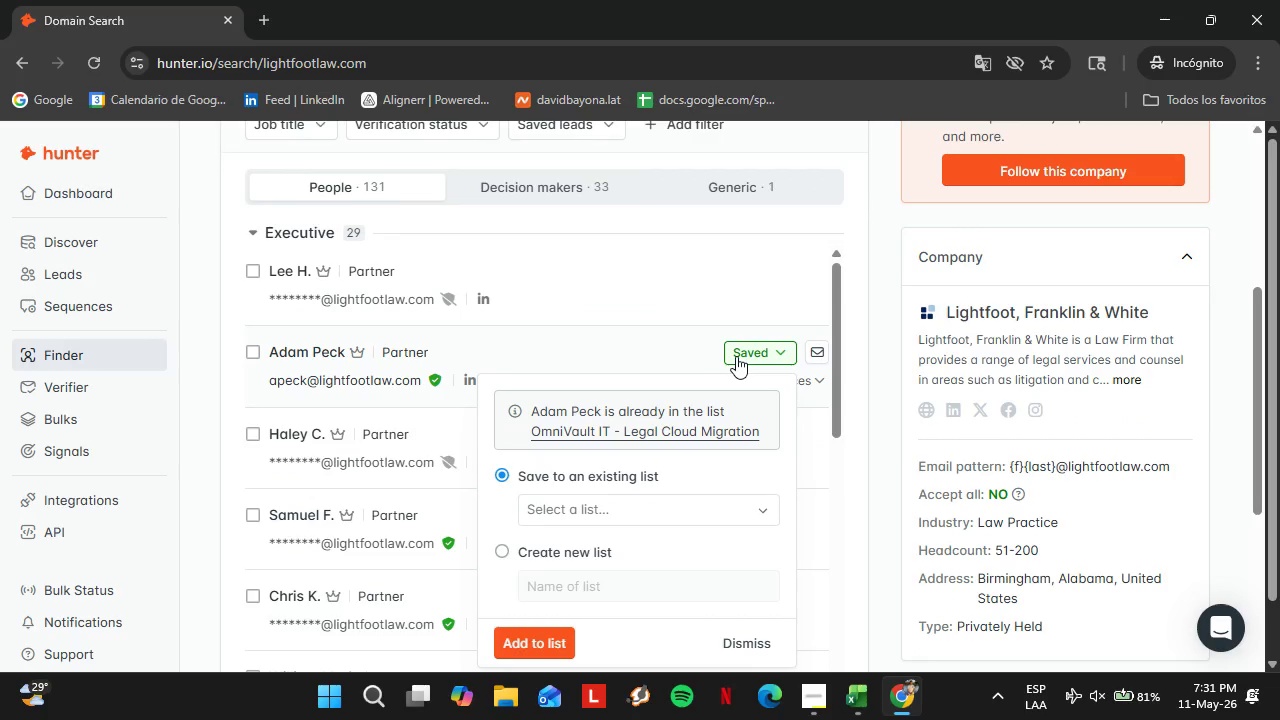 
double_click([367, 287])
 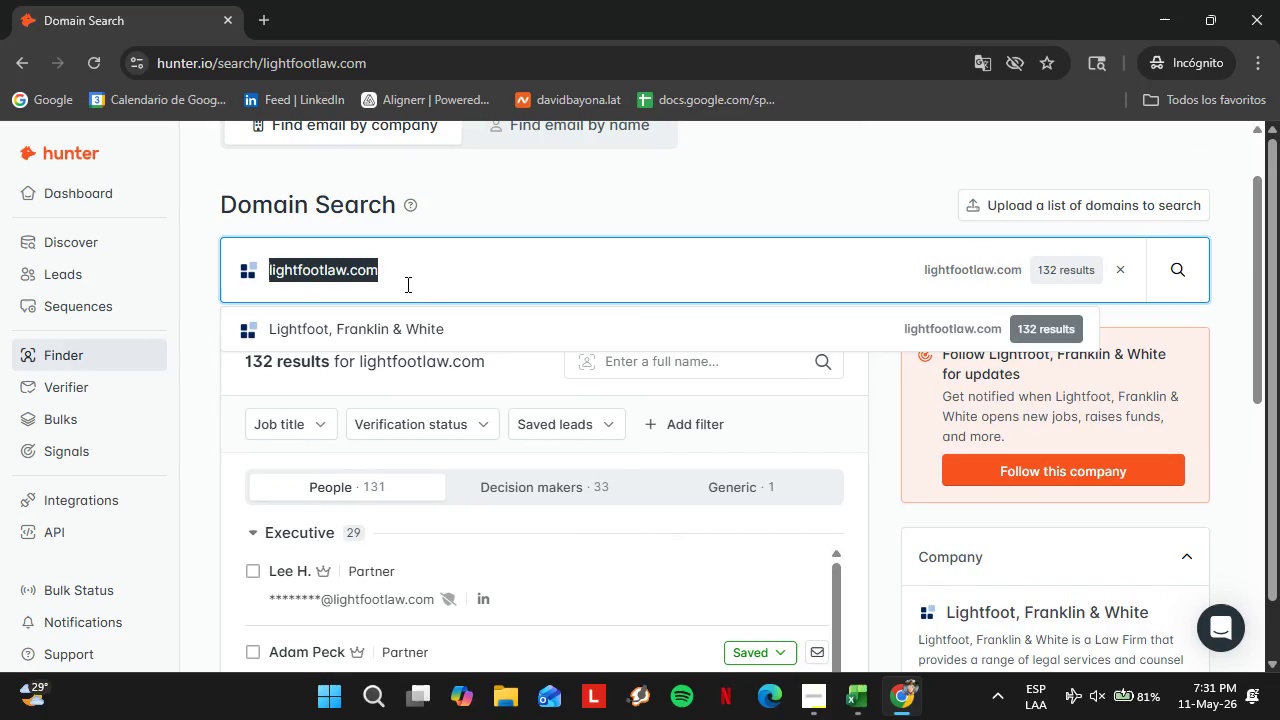 
triple_click([367, 287])
 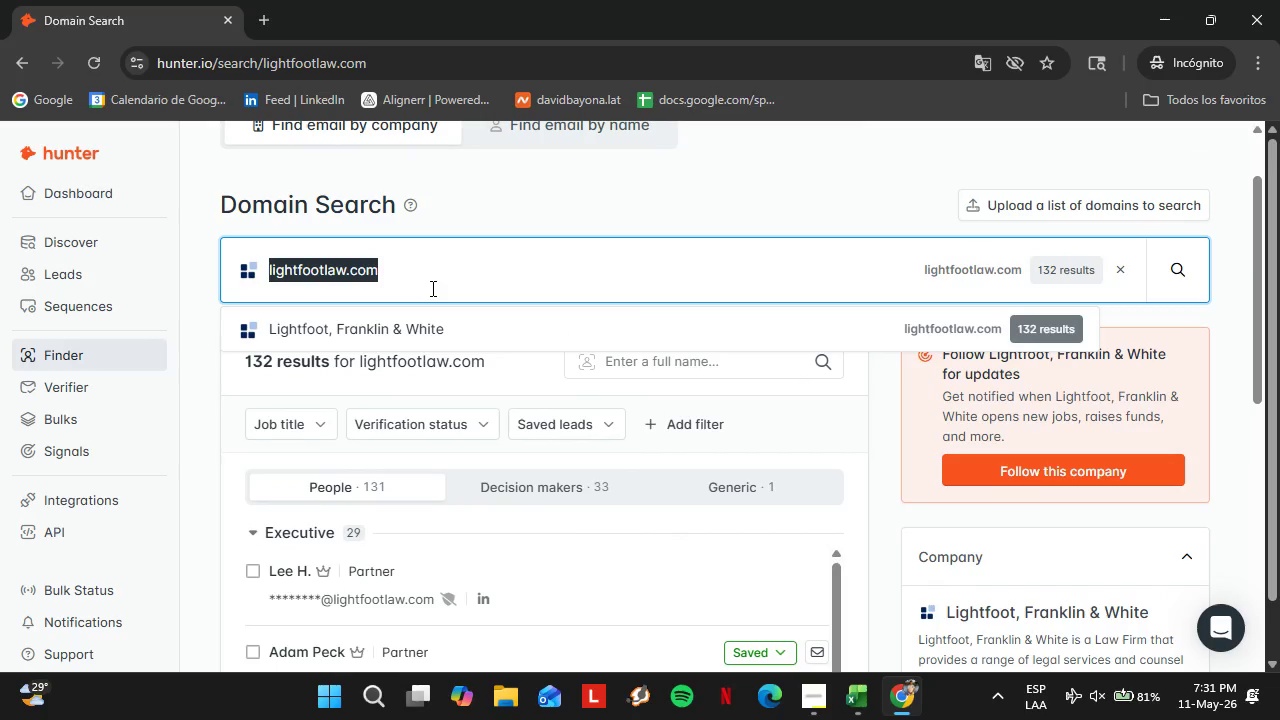 
scroll: coordinate [378, 312], scroll_direction: up, amount: 3.0
 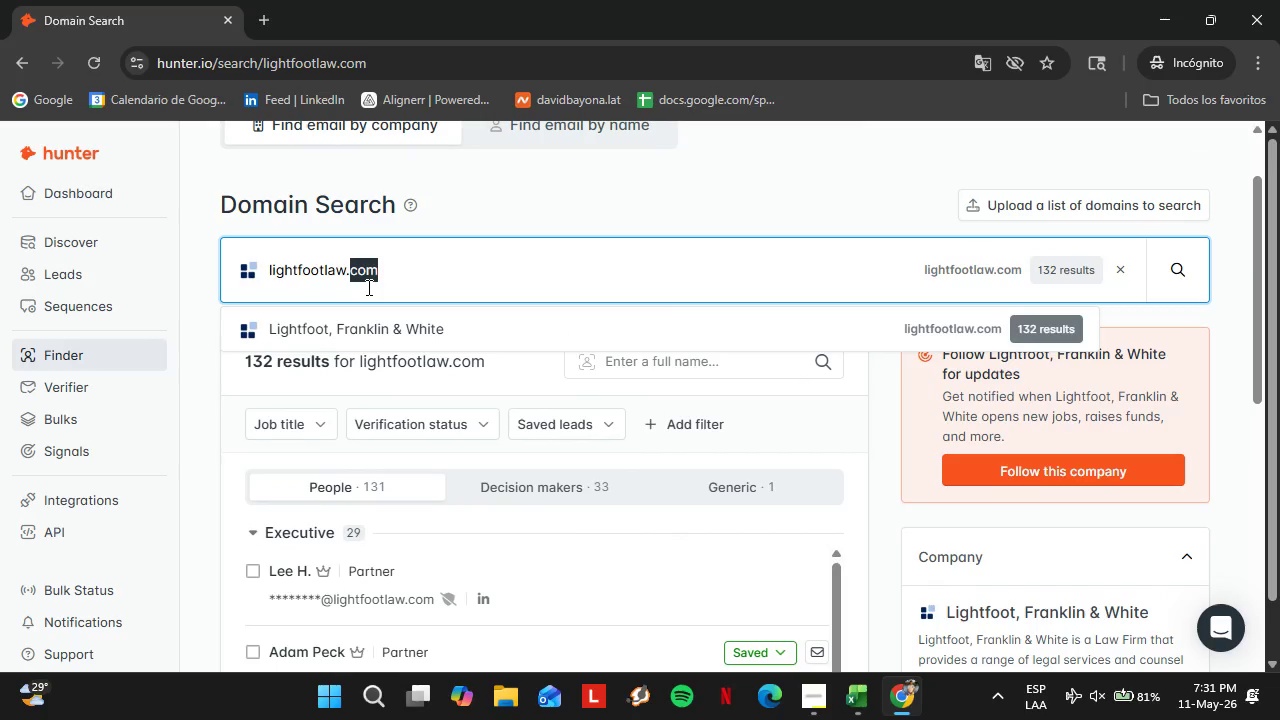 
key(M)
 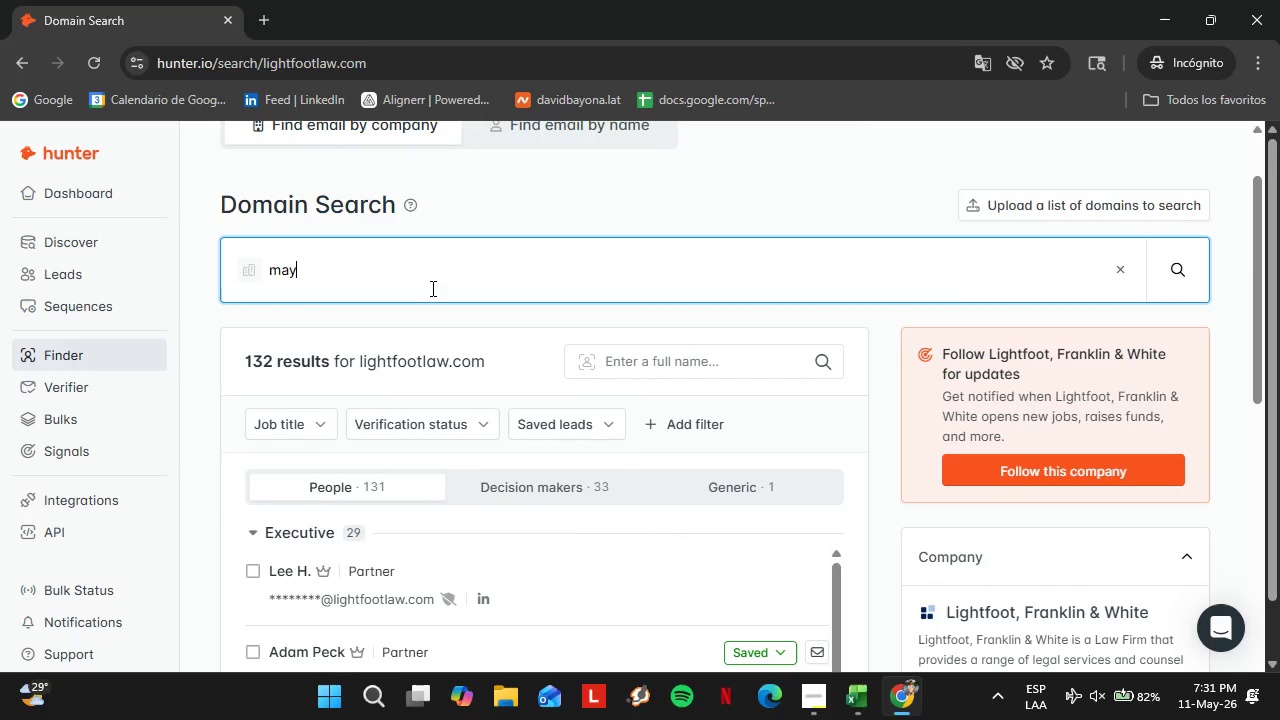 
type(aynardnexsen)
 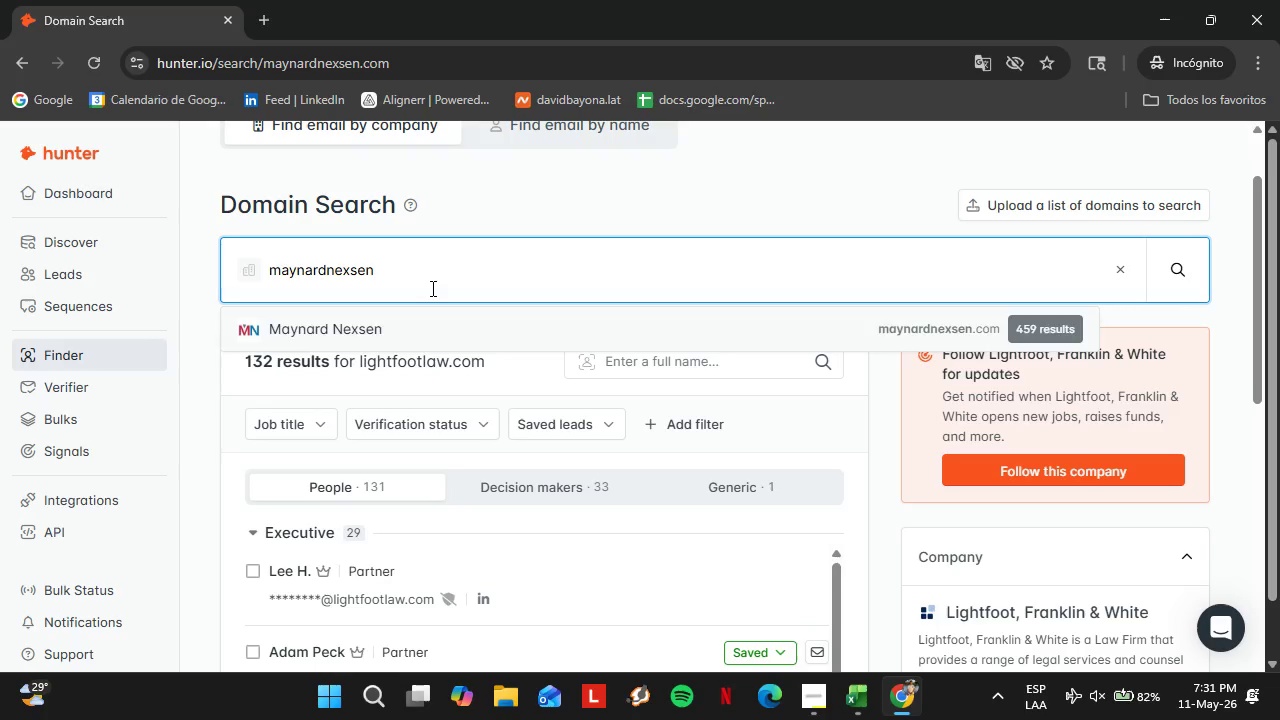 
key(ArrowDown)
 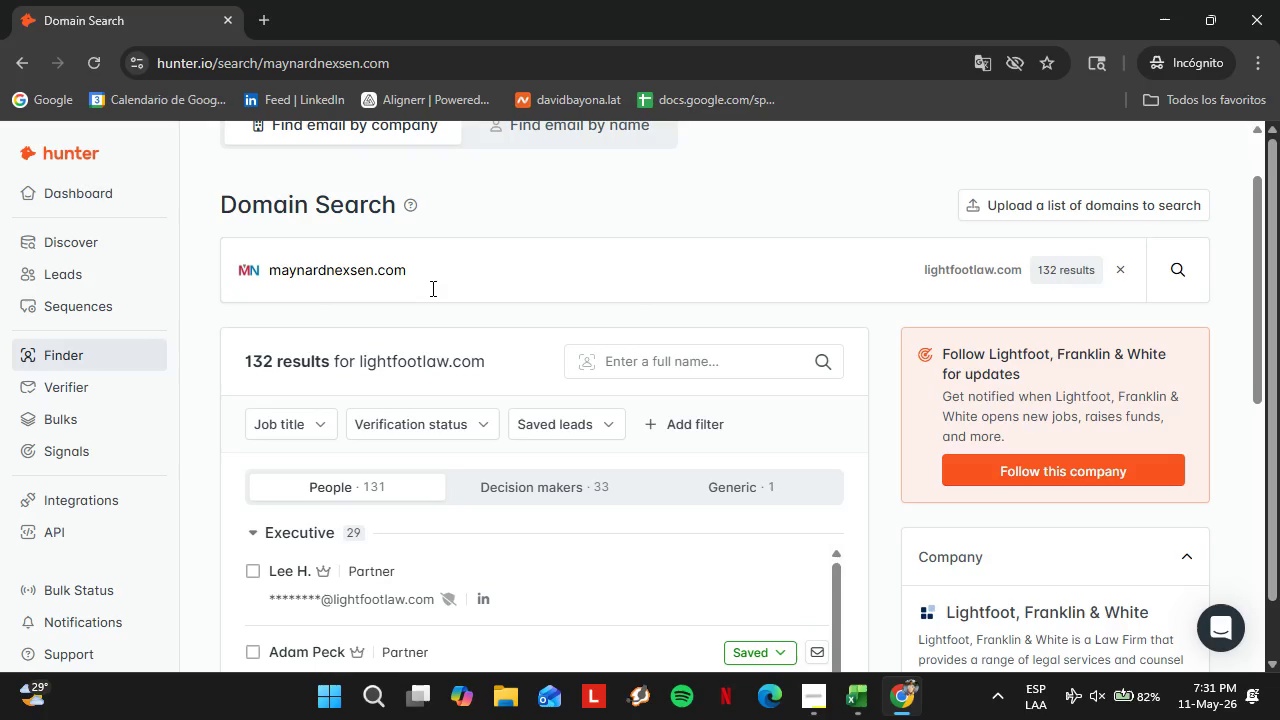 
key(Enter)
 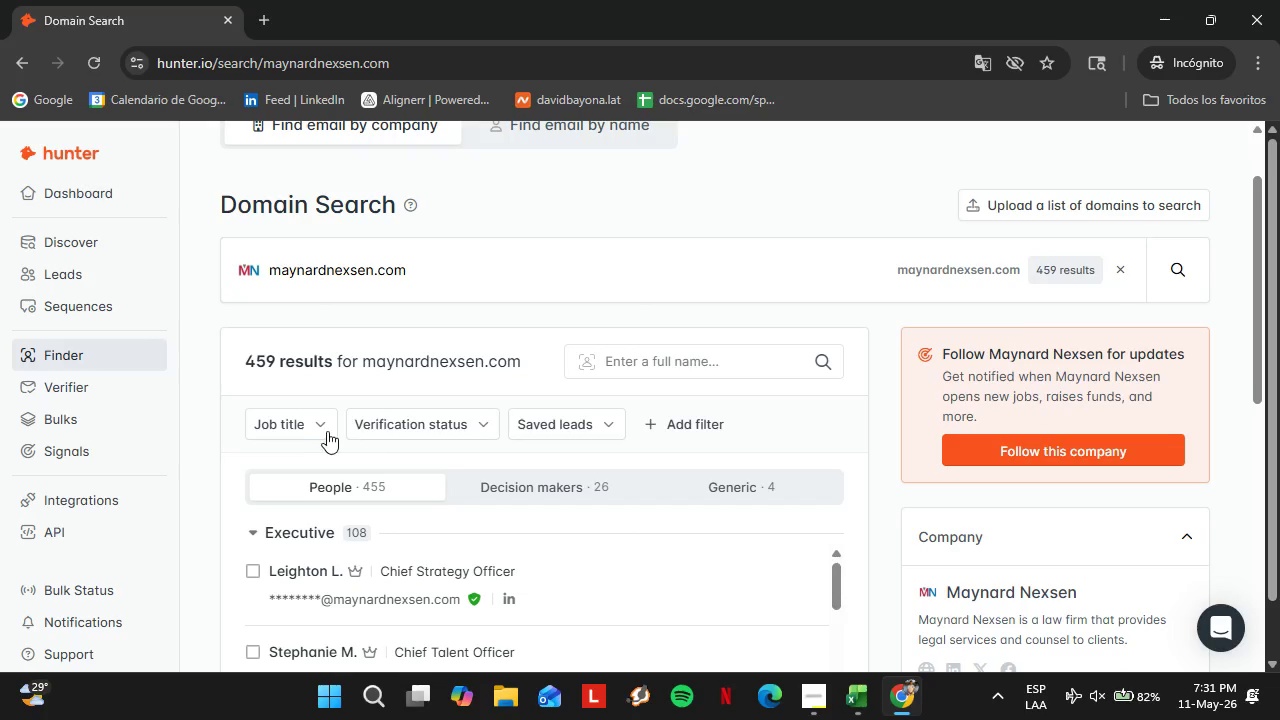 
double_click([332, 446])
 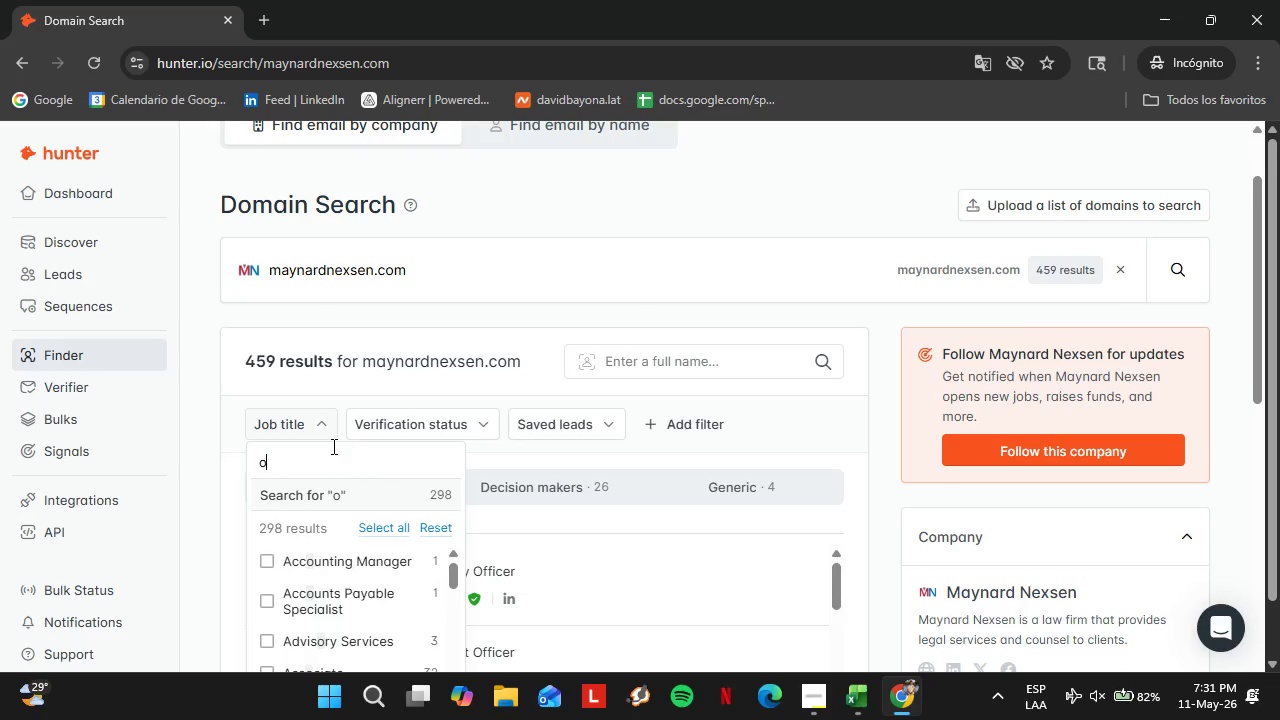 
type(office m)
key(Backspace)
key(Backspace)
type(part)
 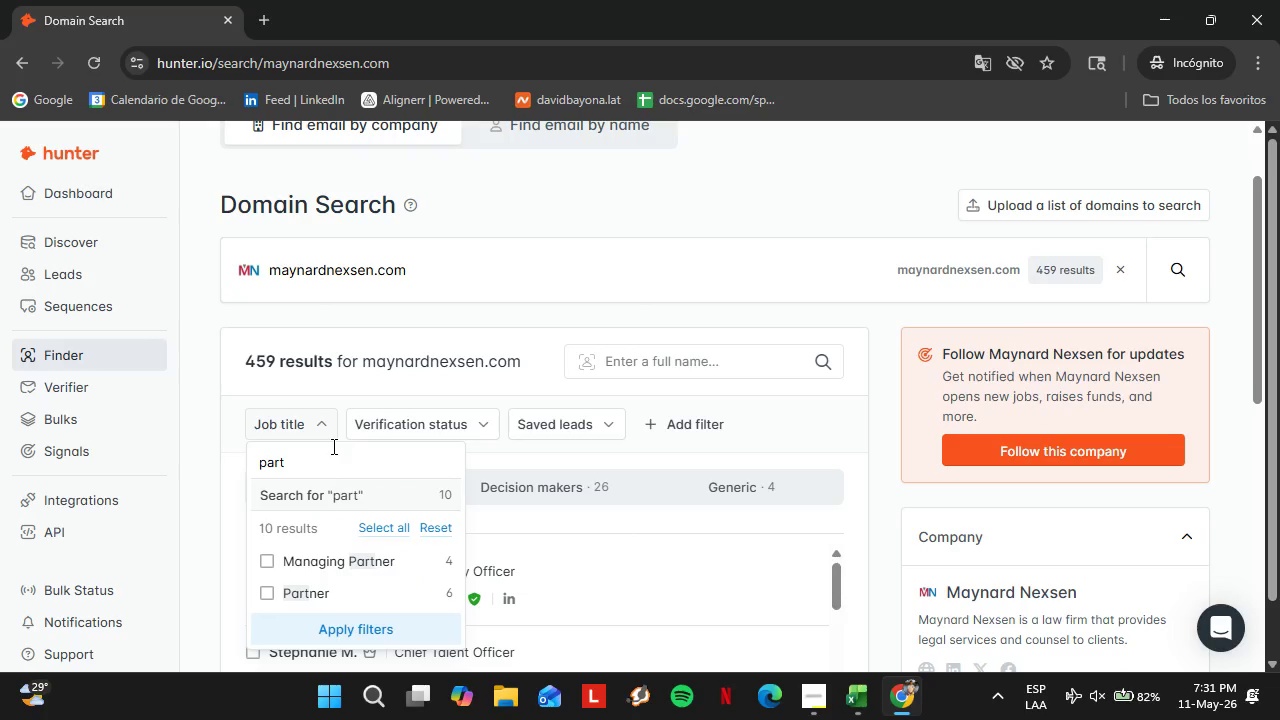 
left_click([317, 617])
 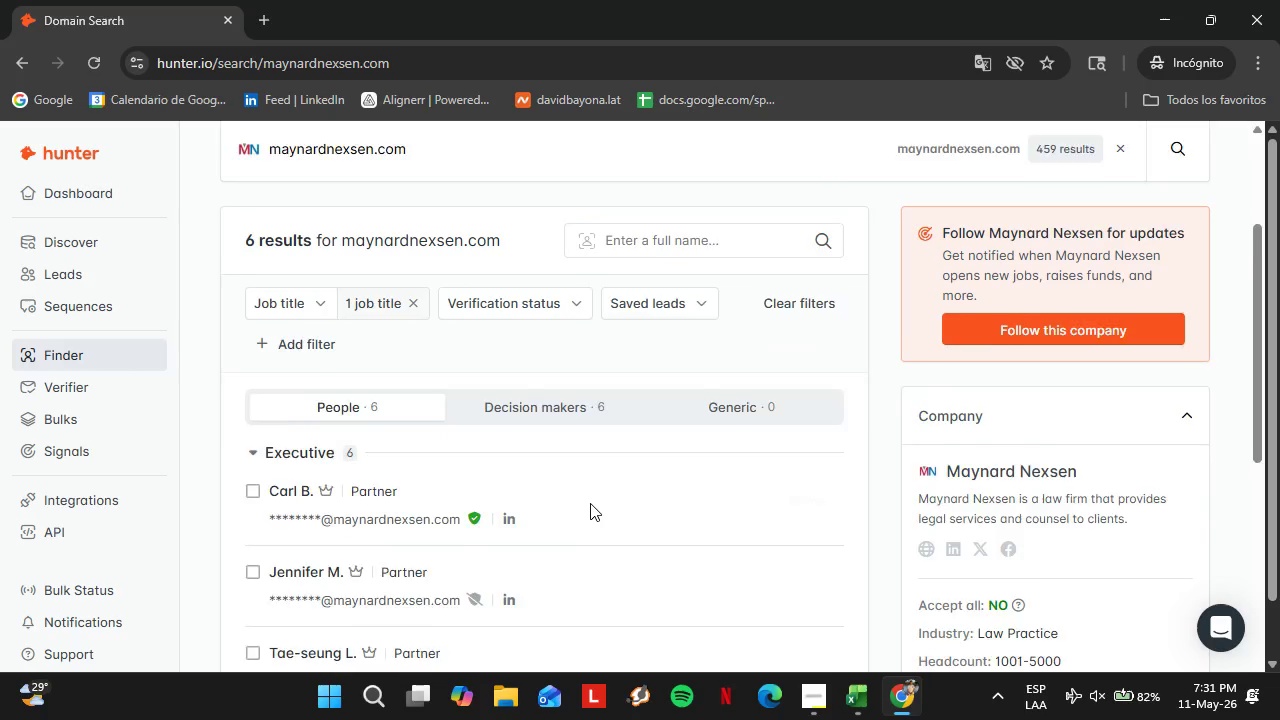 
left_click([821, 222])
 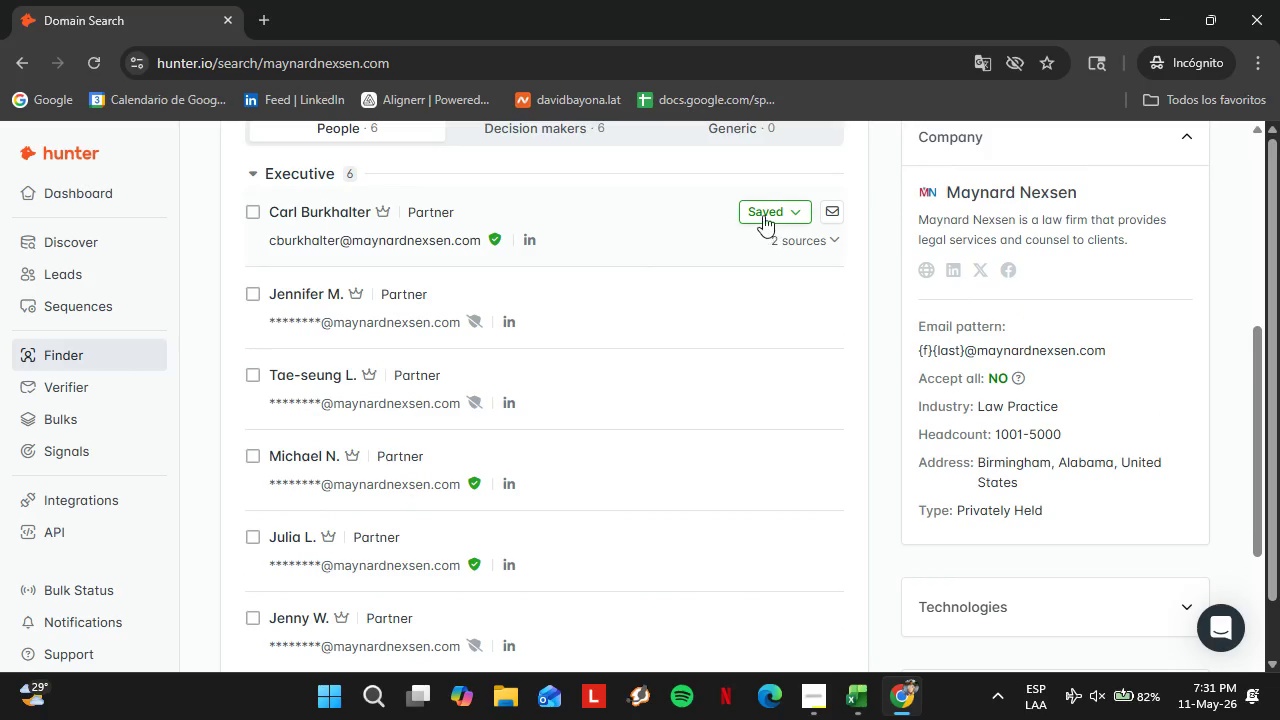 
scroll: coordinate [604, 486], scroll_direction: down, amount: 4.0
 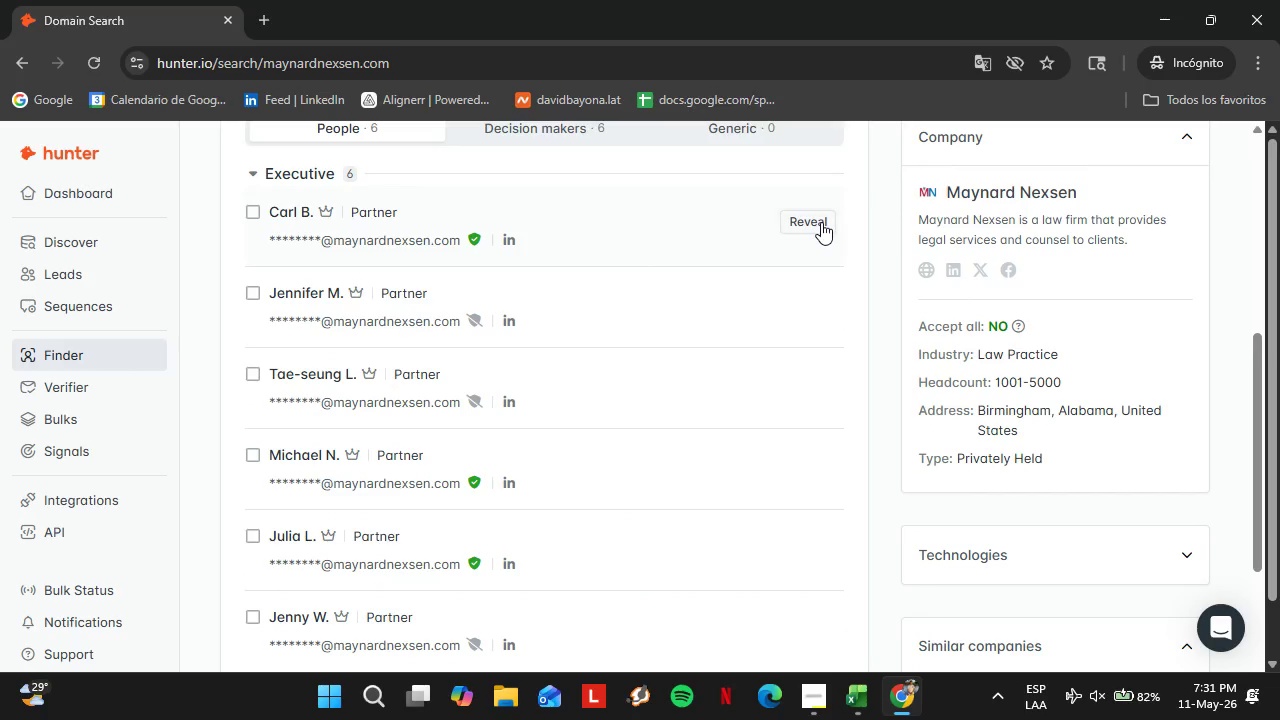 
left_click([763, 214])
 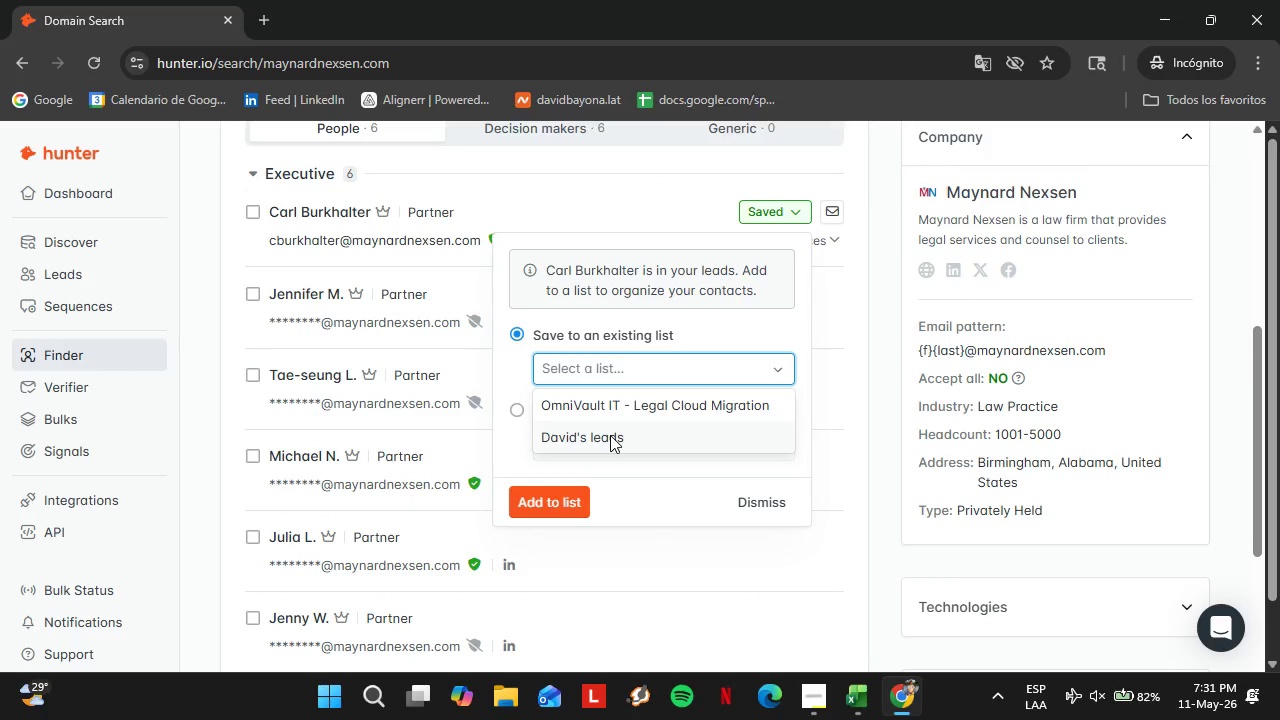 
double_click([609, 435])
 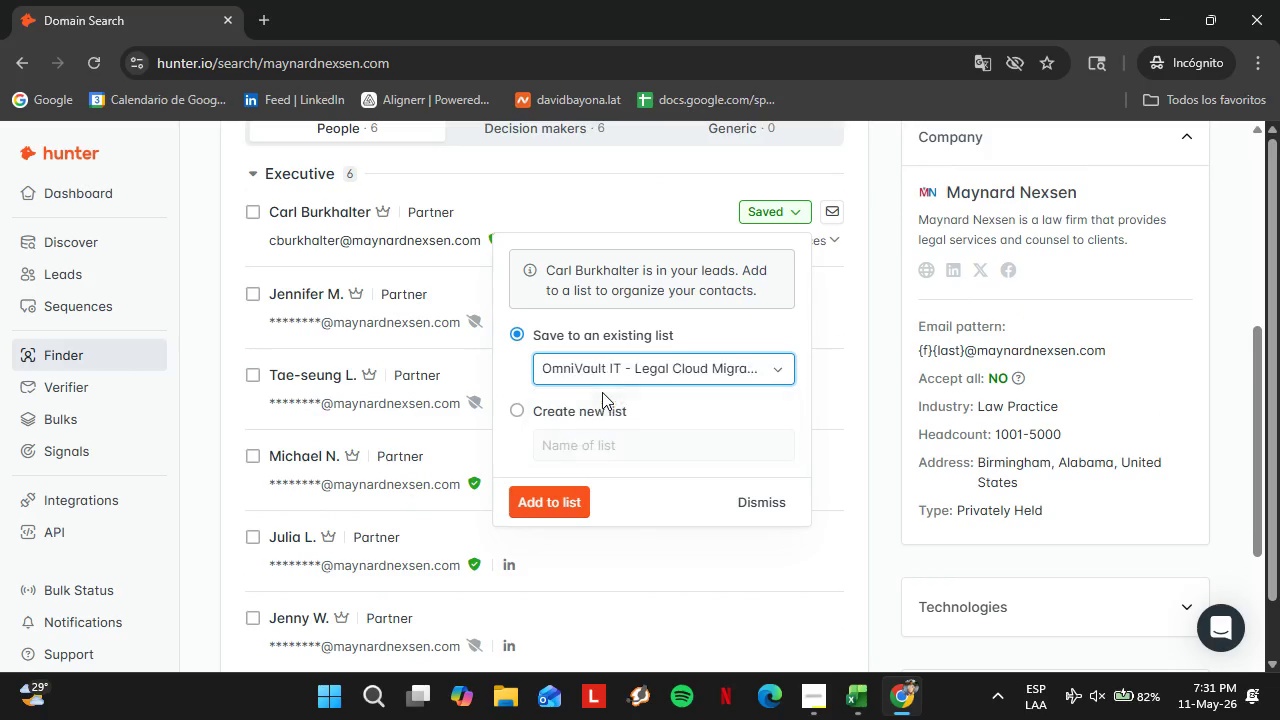 
double_click([602, 392])
 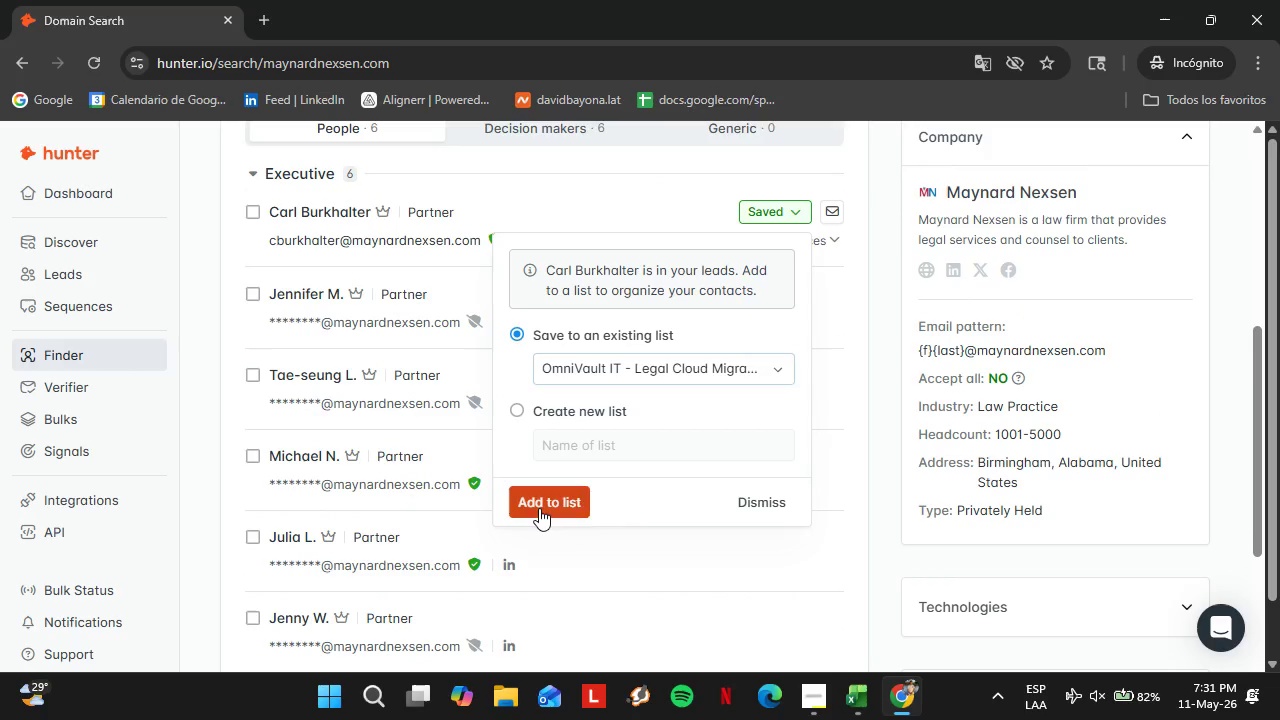 
left_click([539, 508])
 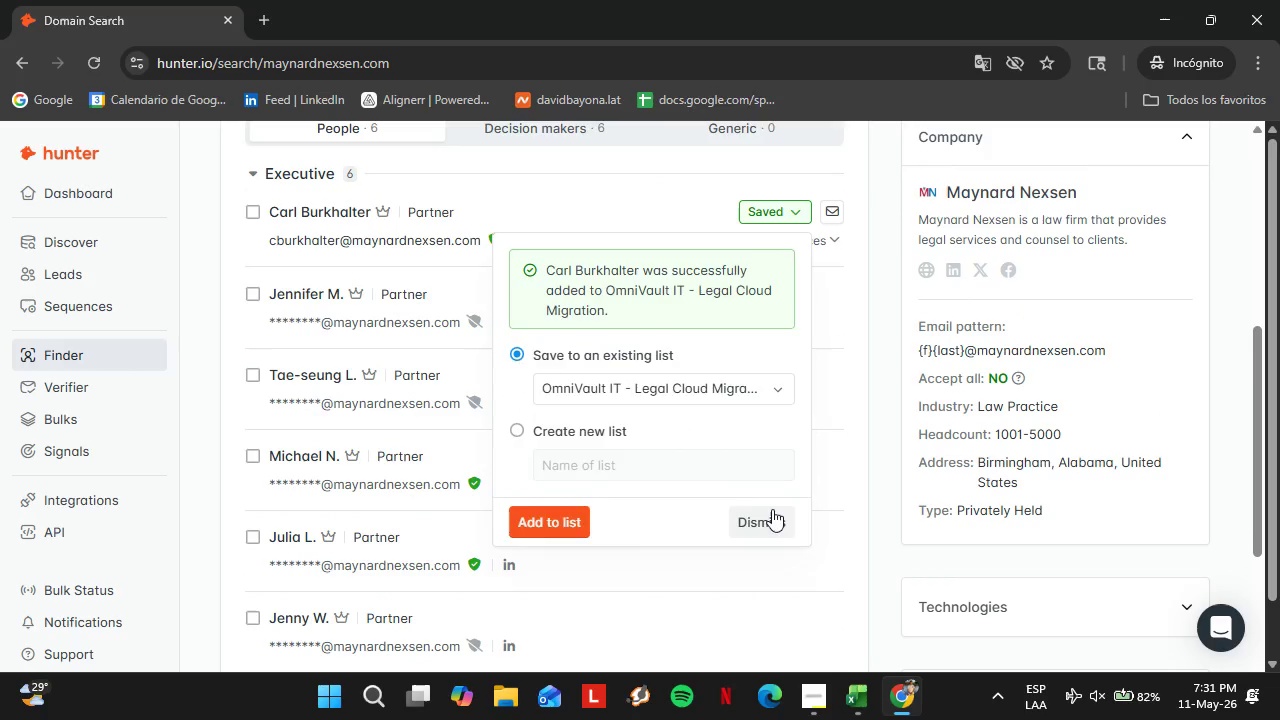 
left_click([772, 509])
 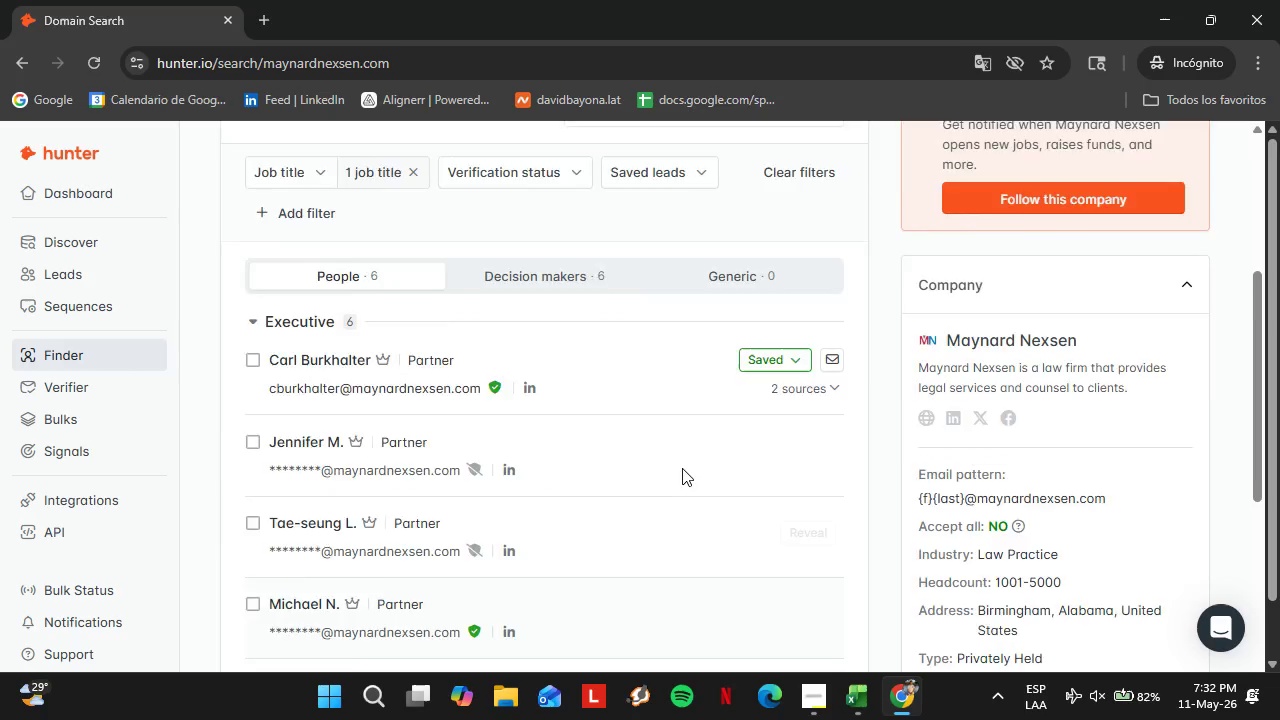 
left_click([59, 269])
 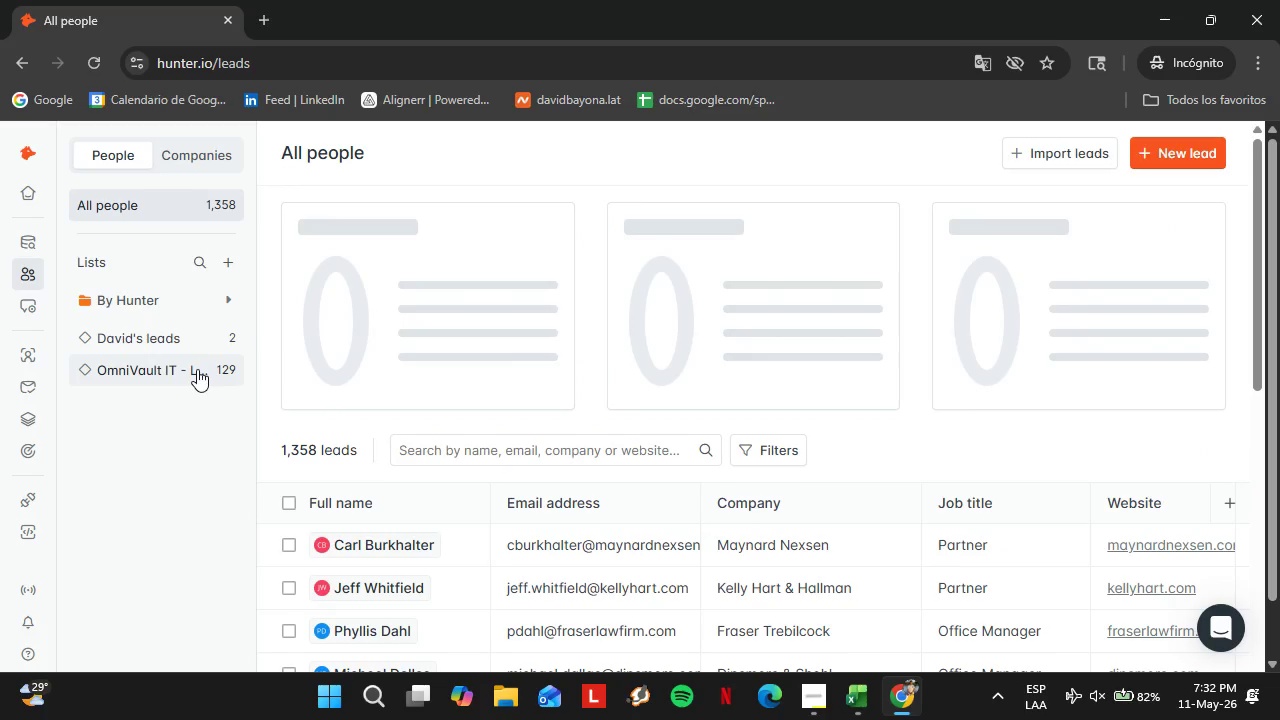 
scroll: coordinate [695, 470], scroll_direction: up, amount: 3.0
 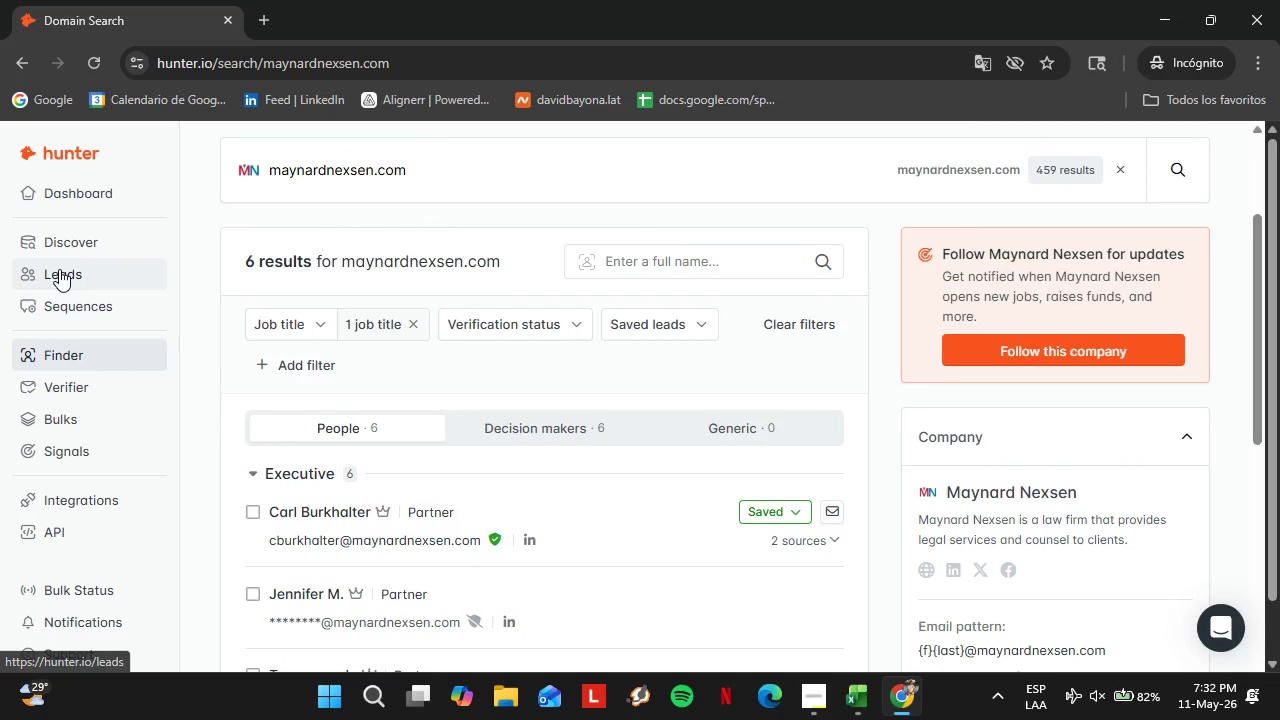 
left_click([199, 374])
 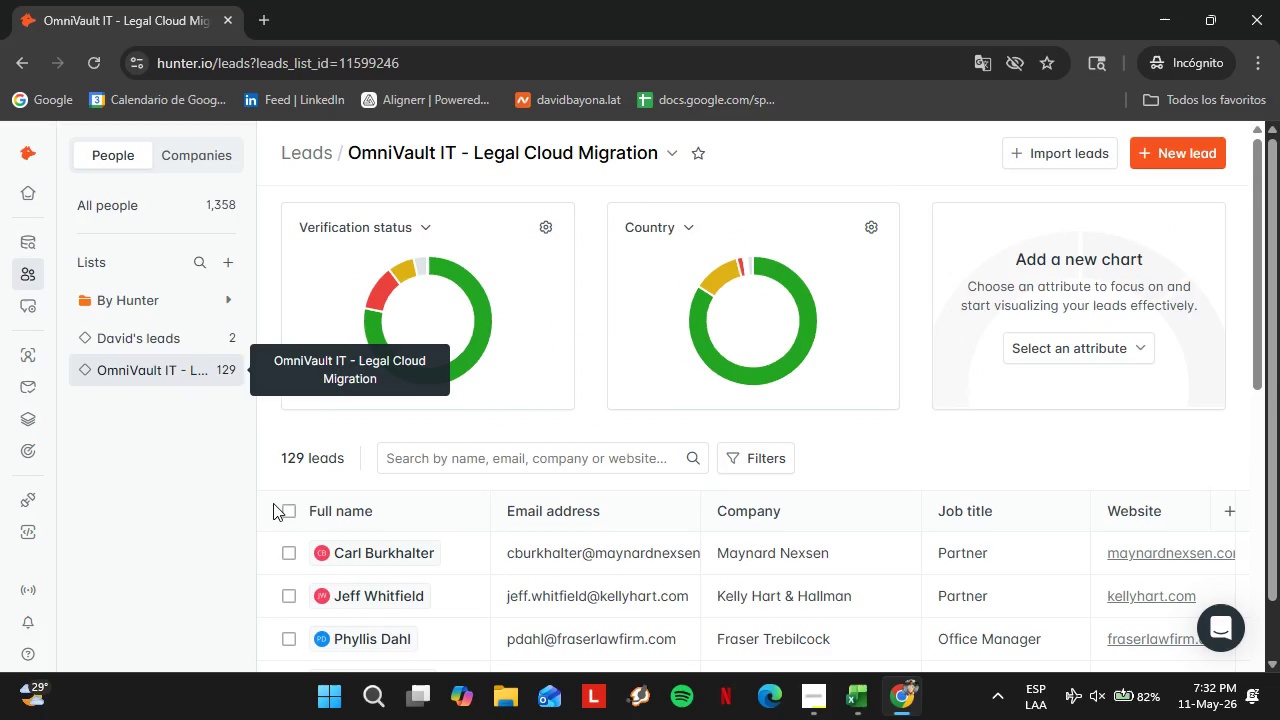 
wait(8.22)
 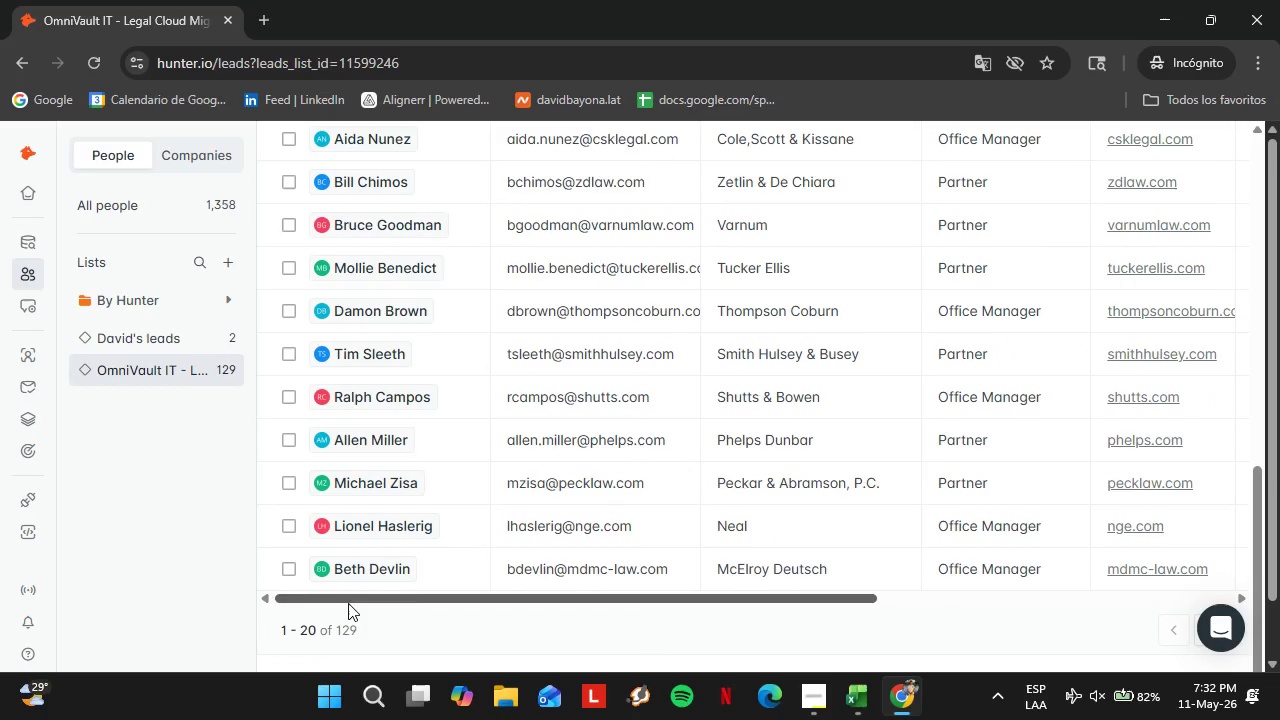 
left_click_drag(start_coordinate=[348, 603], to_coordinate=[770, 608])
 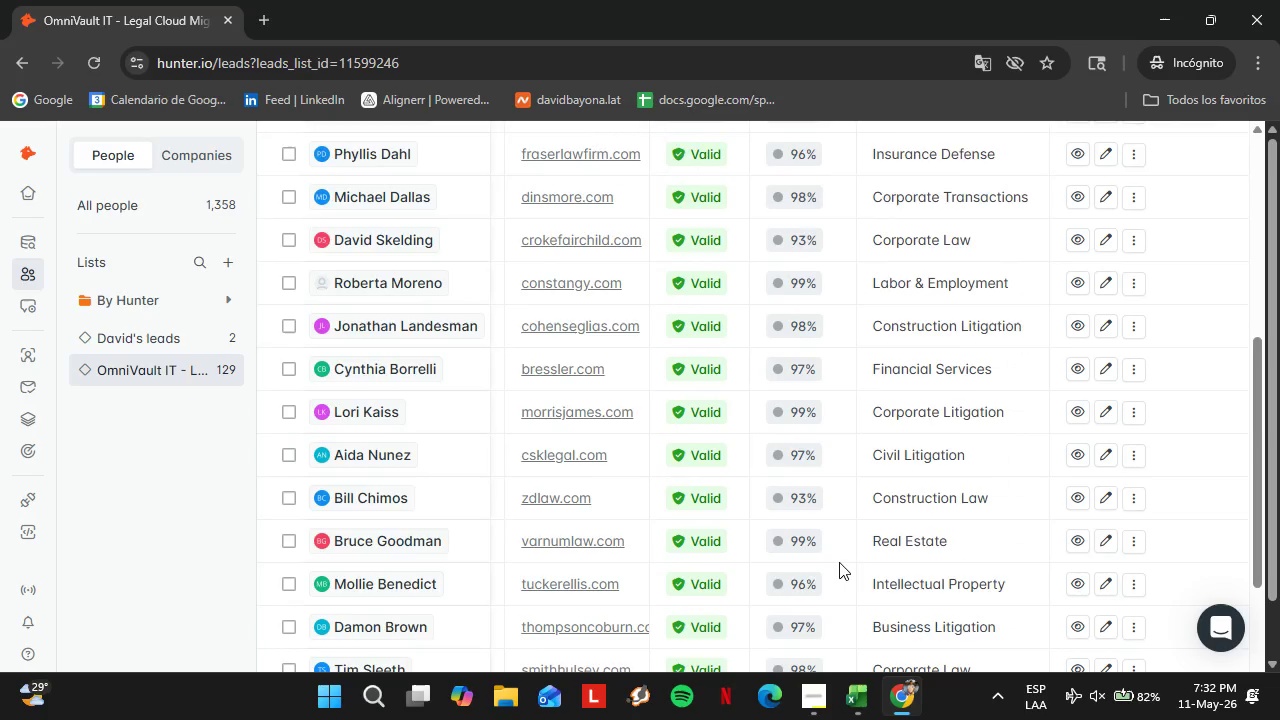 
scroll: coordinate [288, 467], scroll_direction: down, amount: 12.0
 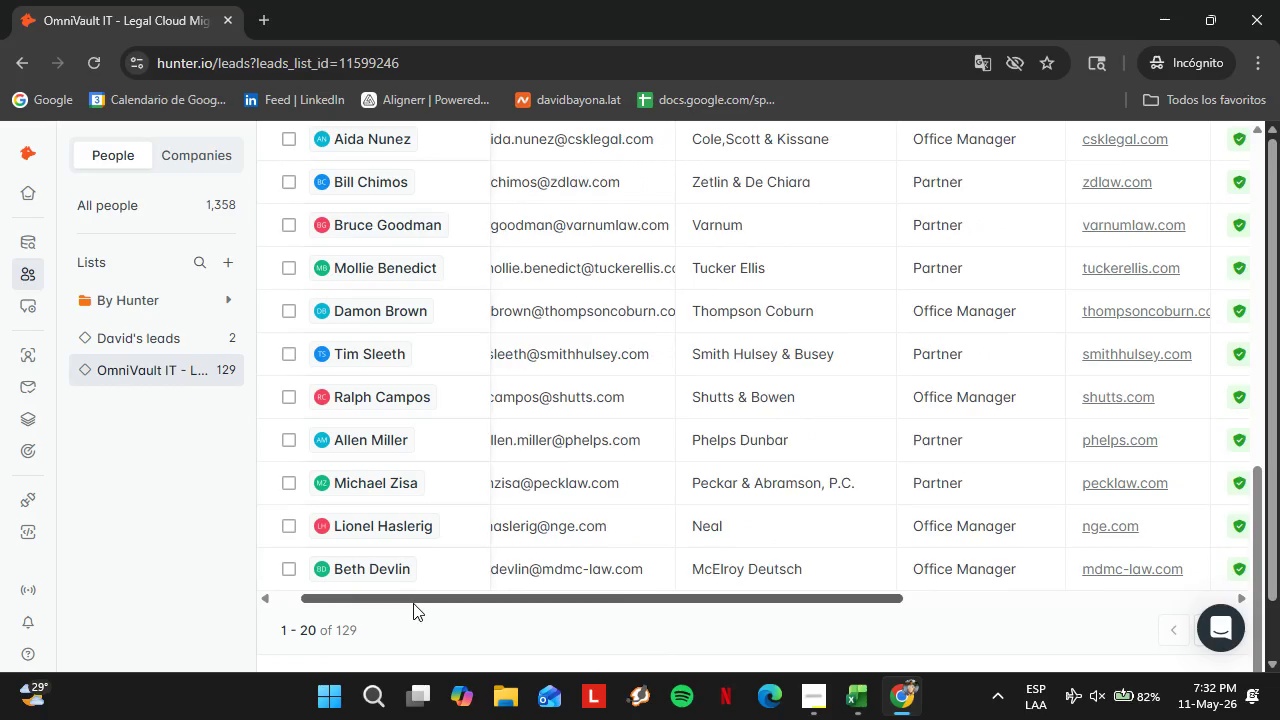 
double_click([922, 348])
 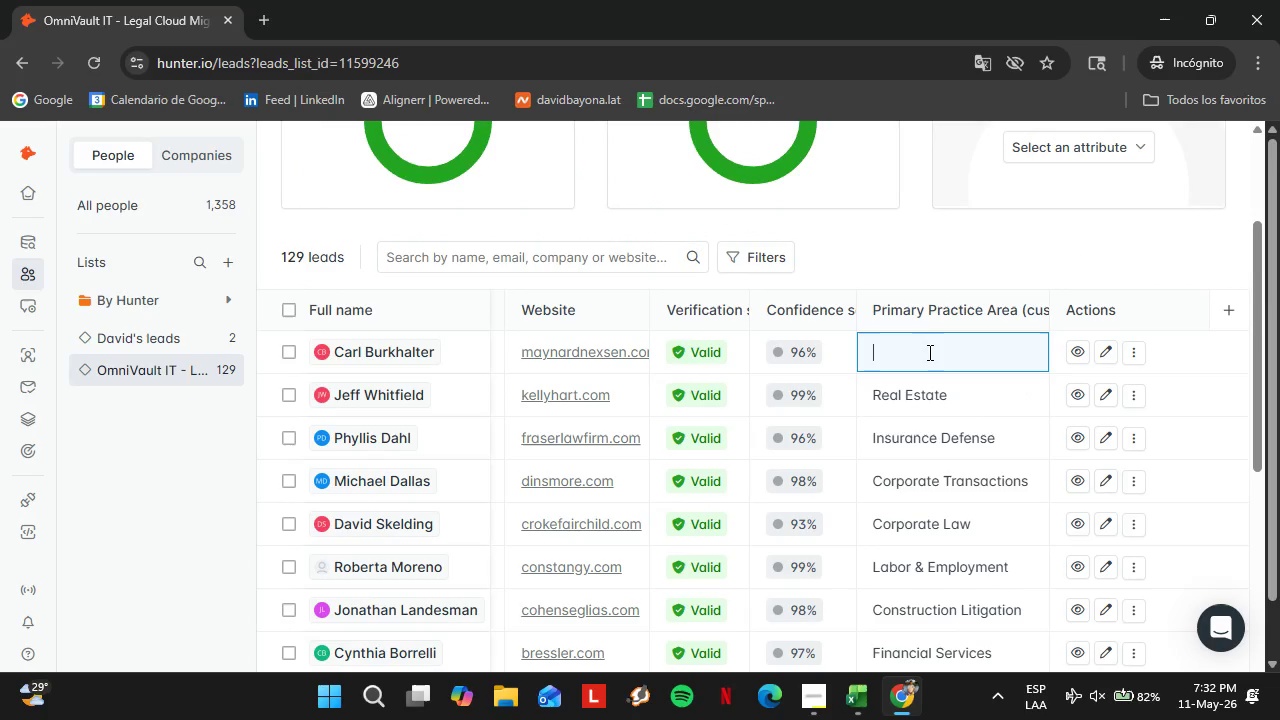 
triple_click([922, 348])
 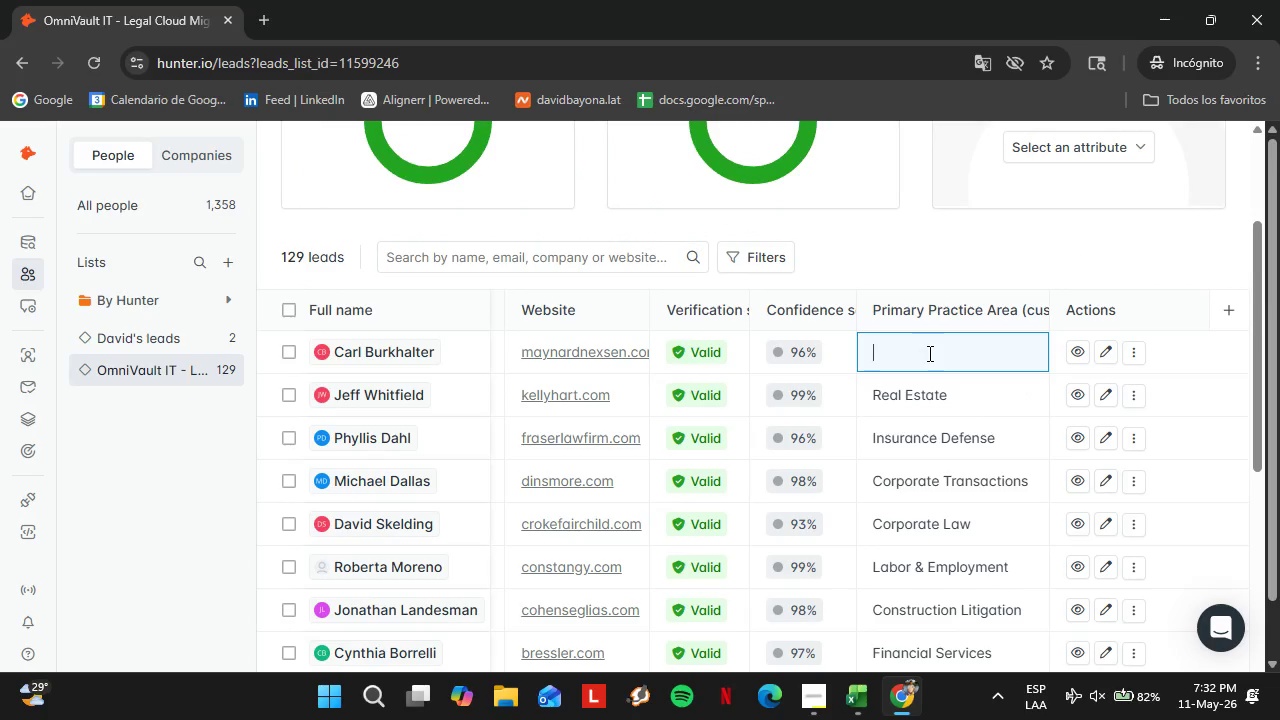 
scroll: coordinate [859, 501], scroll_direction: up, amount: 6.0
 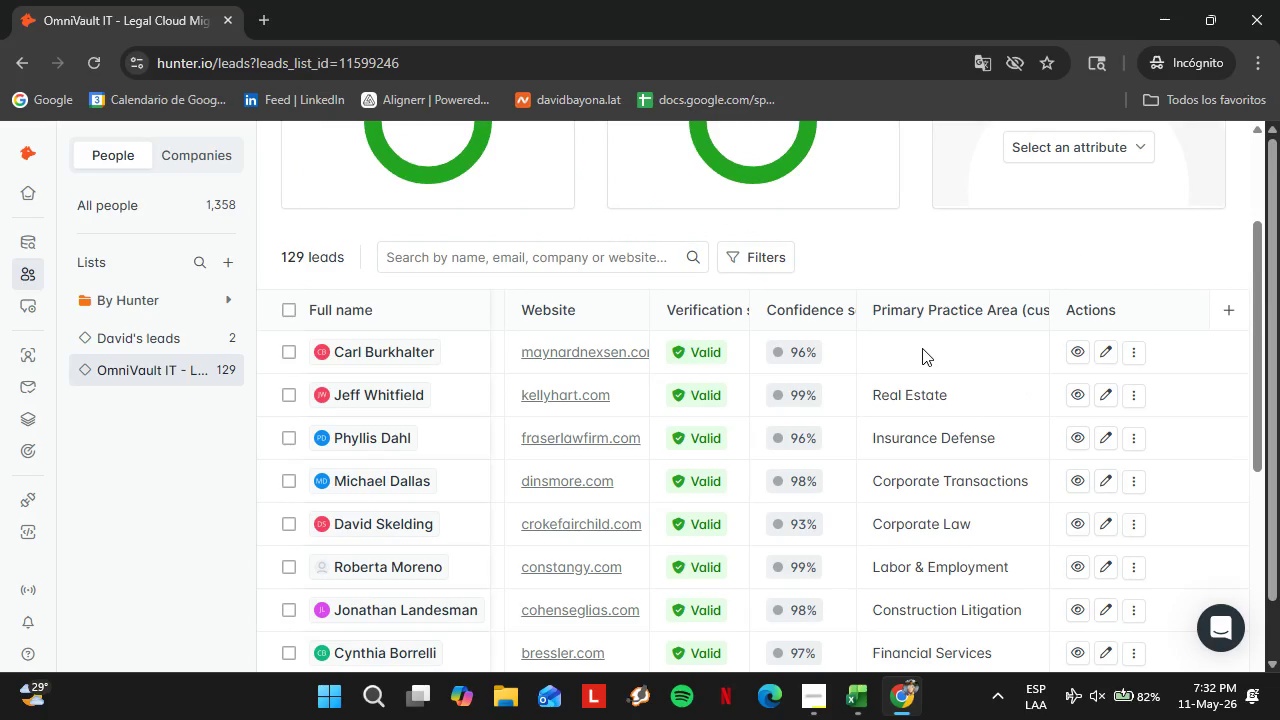 
type(Corporate Law)
 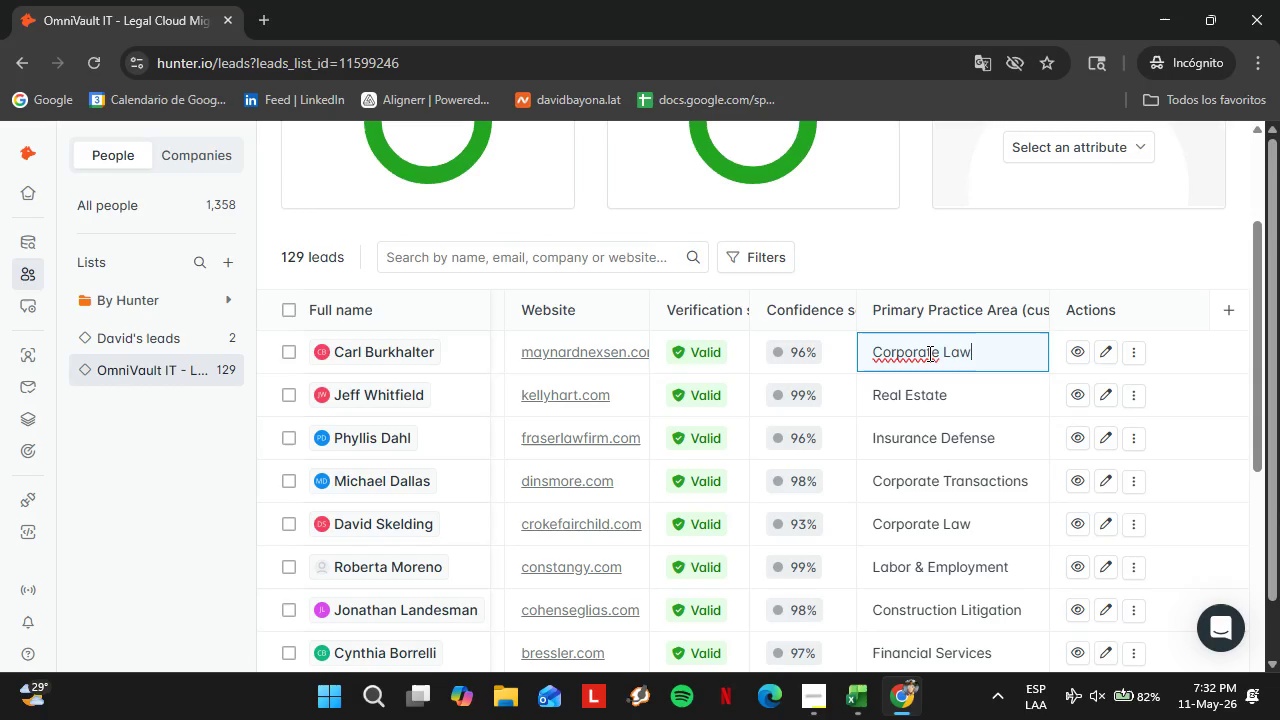 
key(Enter)
 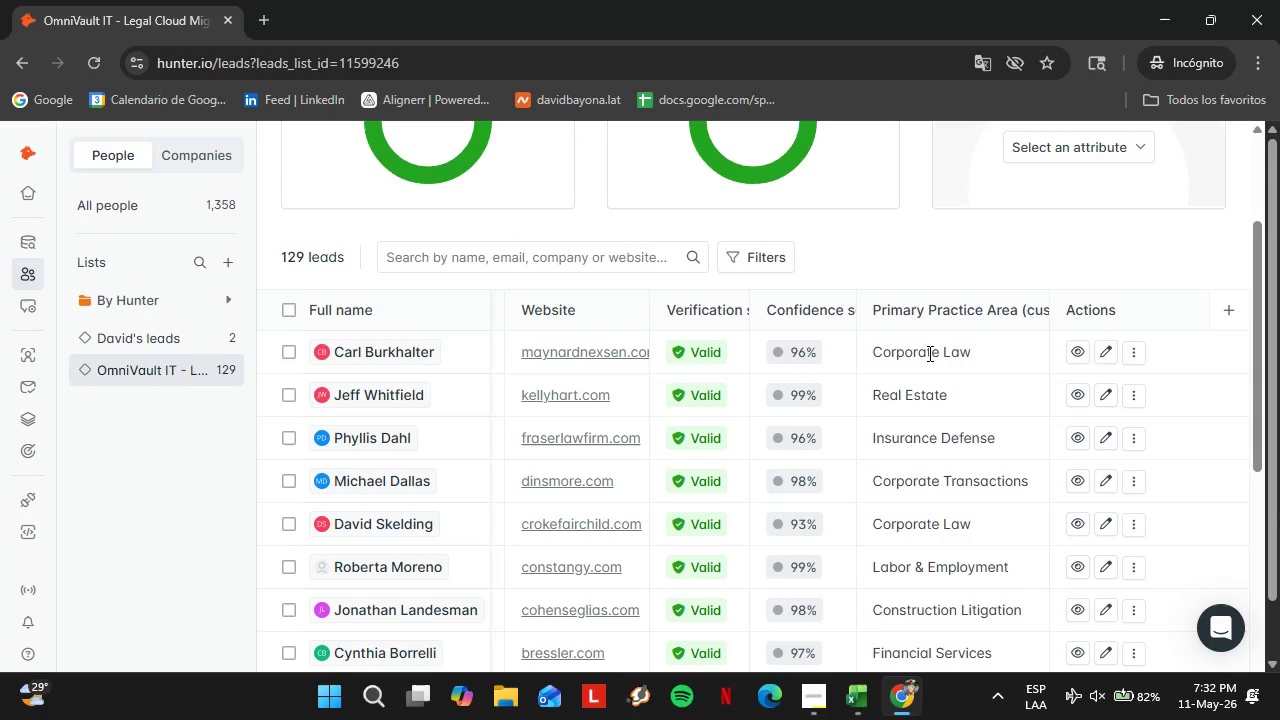 
wait(5.53)
 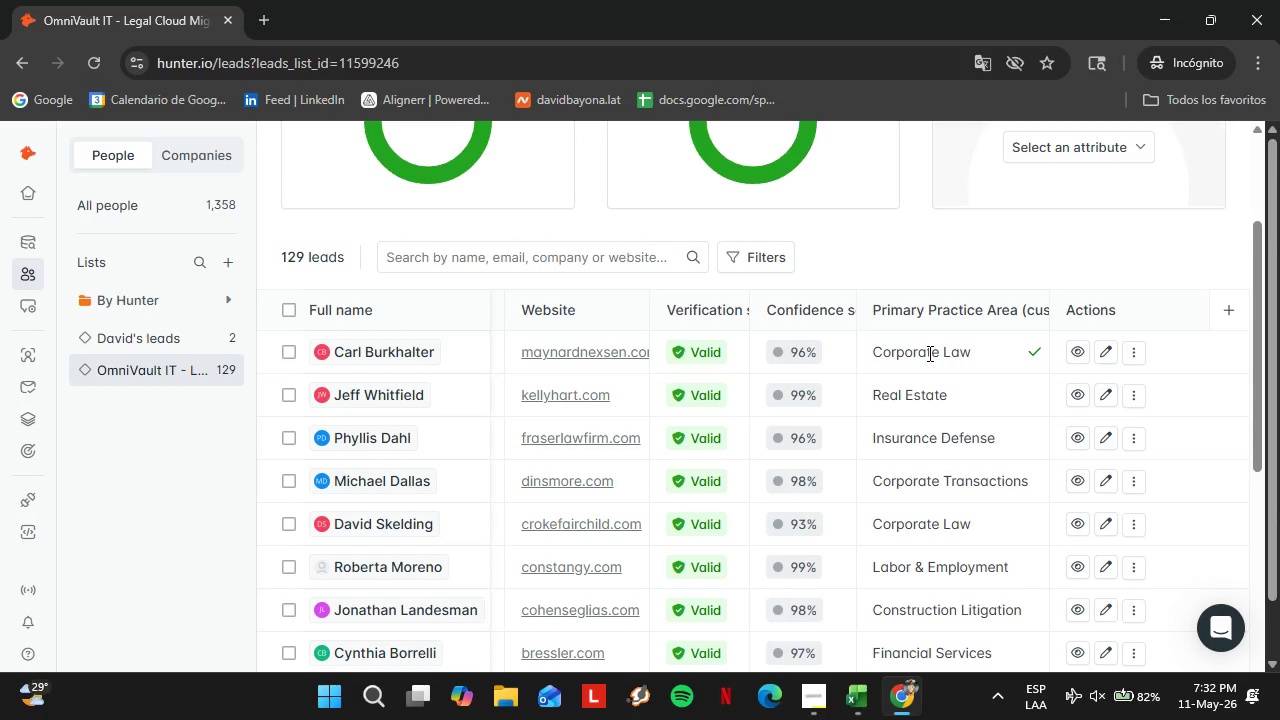 
scroll: coordinate [868, 394], scroll_direction: up, amount: 2.0
 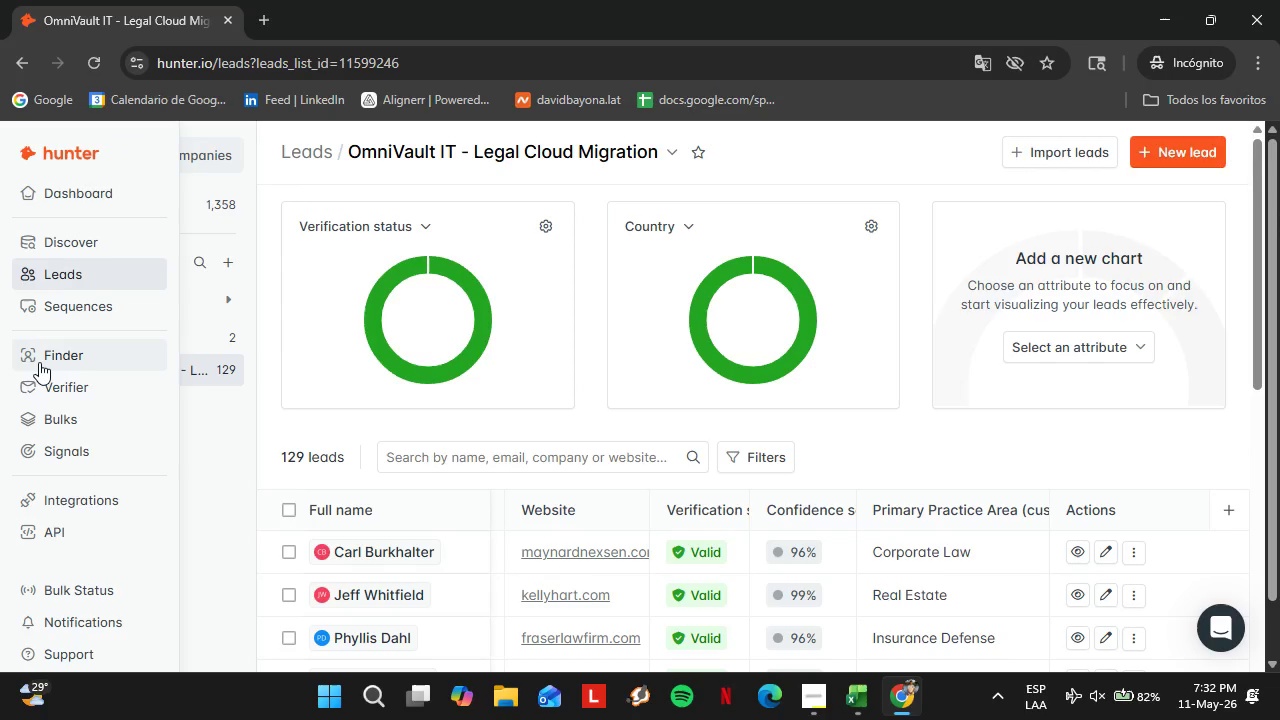 